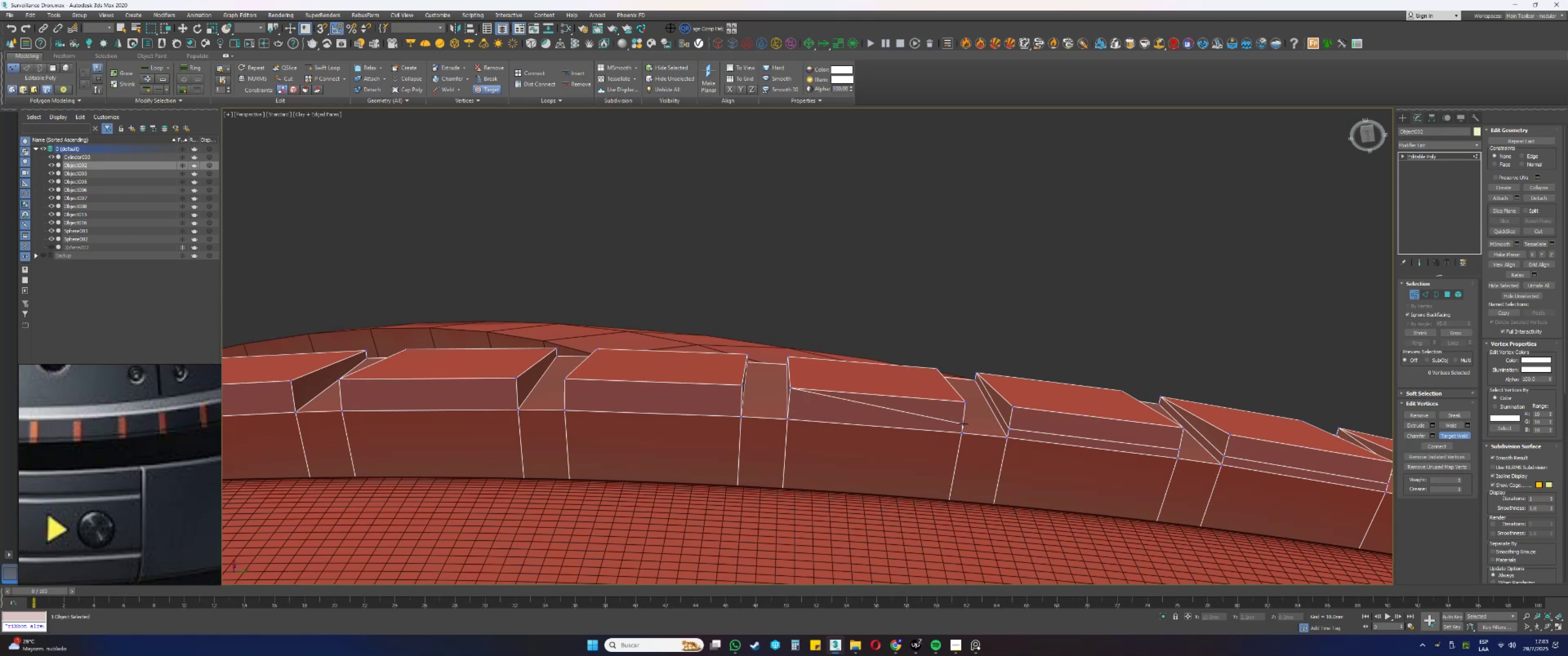 
double_click([968, 401])
 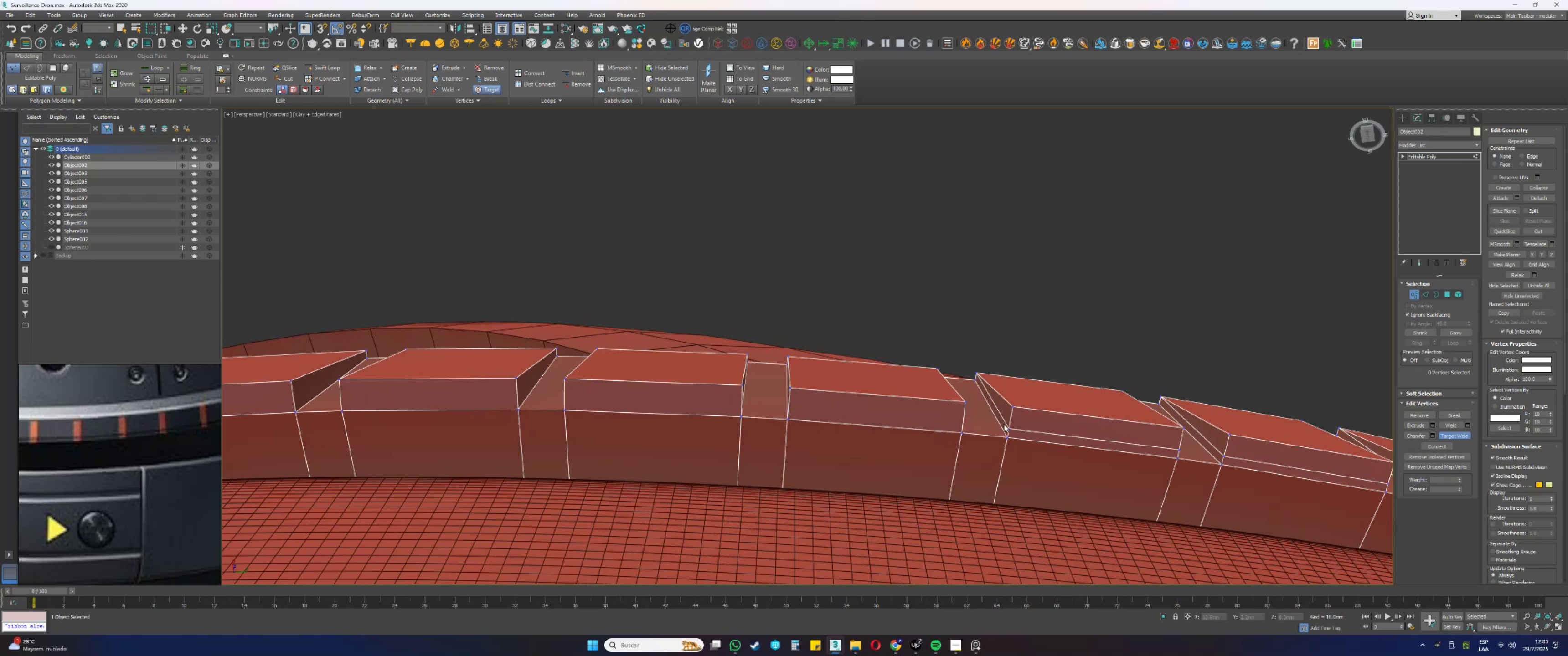 
left_click([1009, 427])
 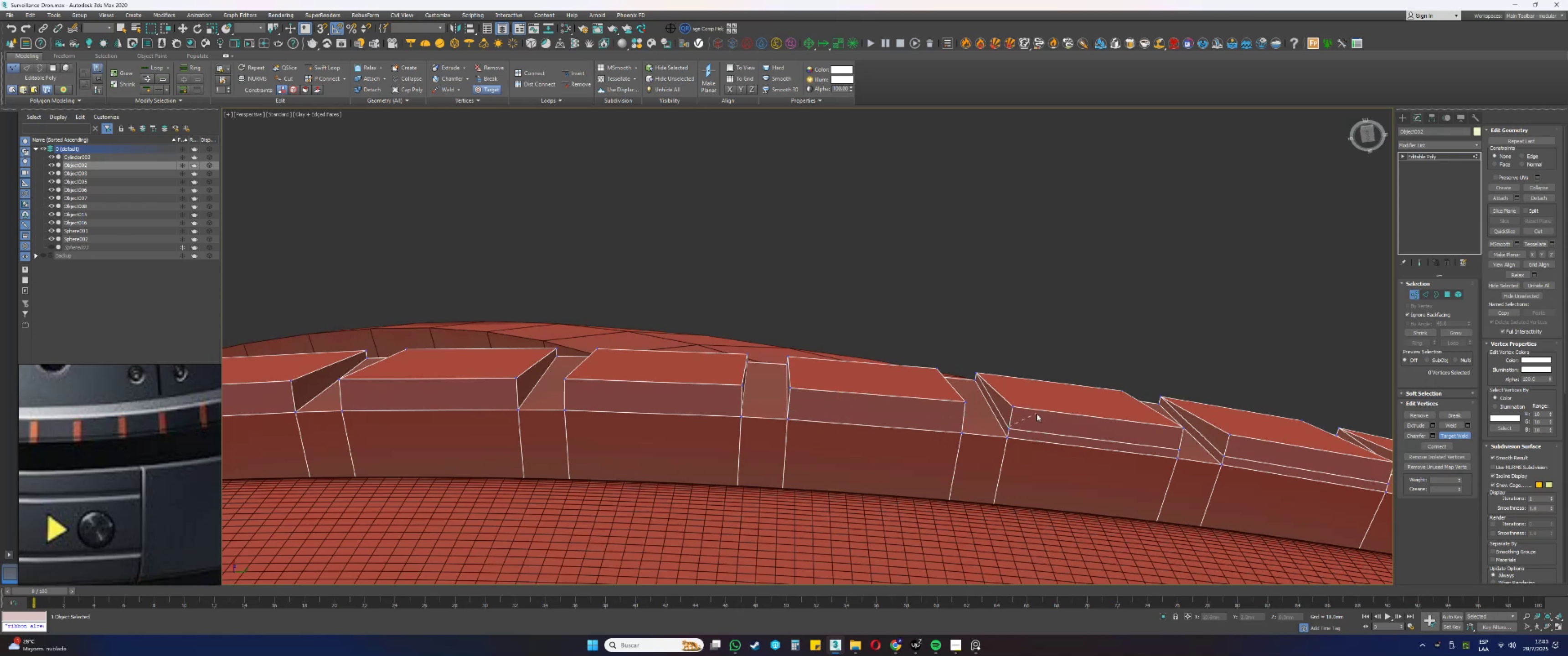 
left_click([1014, 407])
 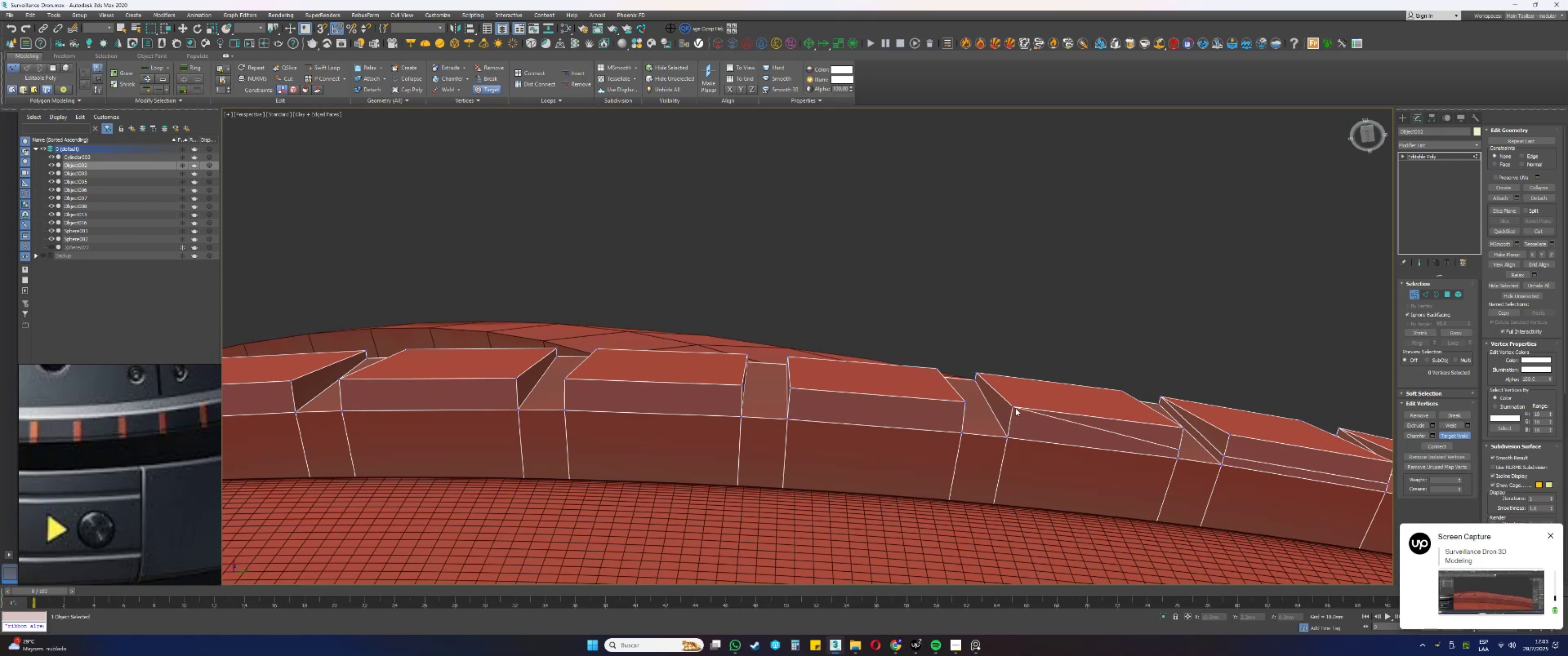 
scroll: coordinate [913, 394], scroll_direction: down, amount: 7.0
 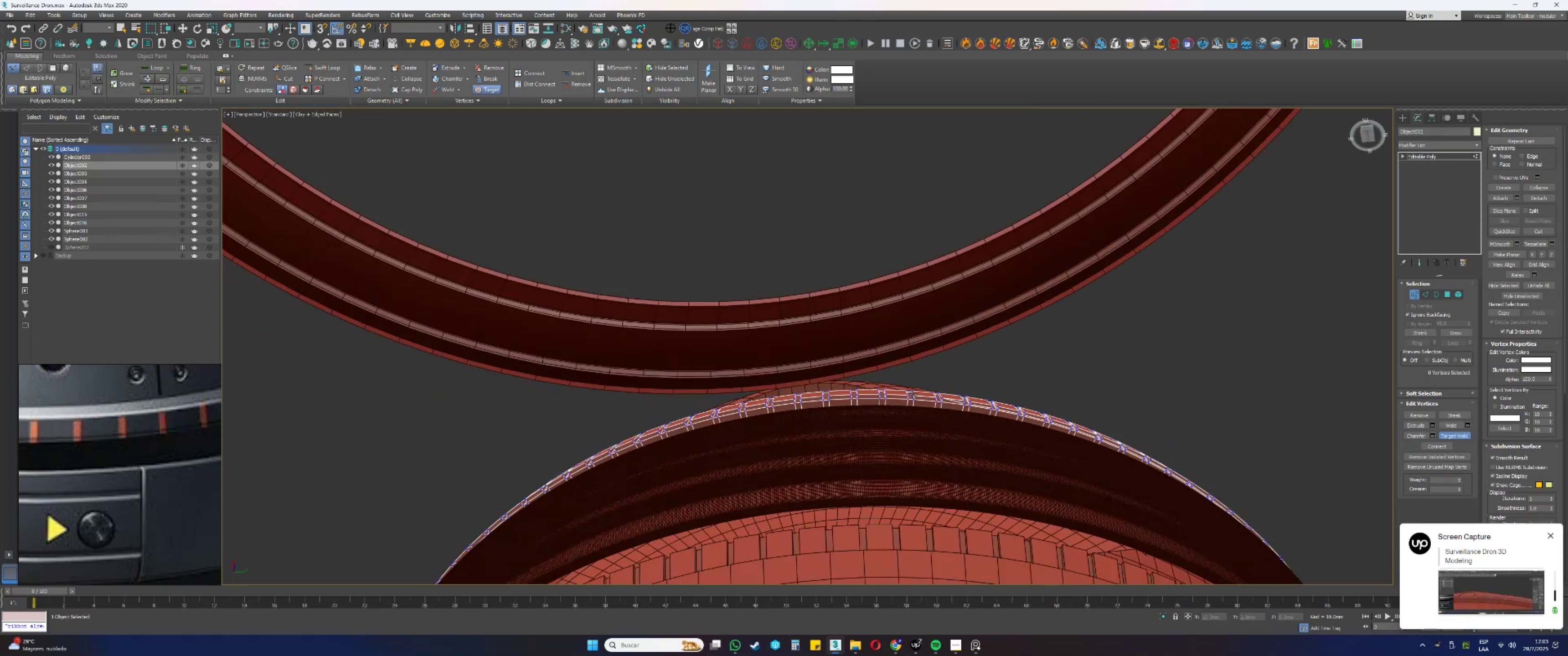 
hold_key(key=AltLeft, duration=0.41)
scroll: coordinate [706, 431], scroll_direction: up, amount: 6.0
 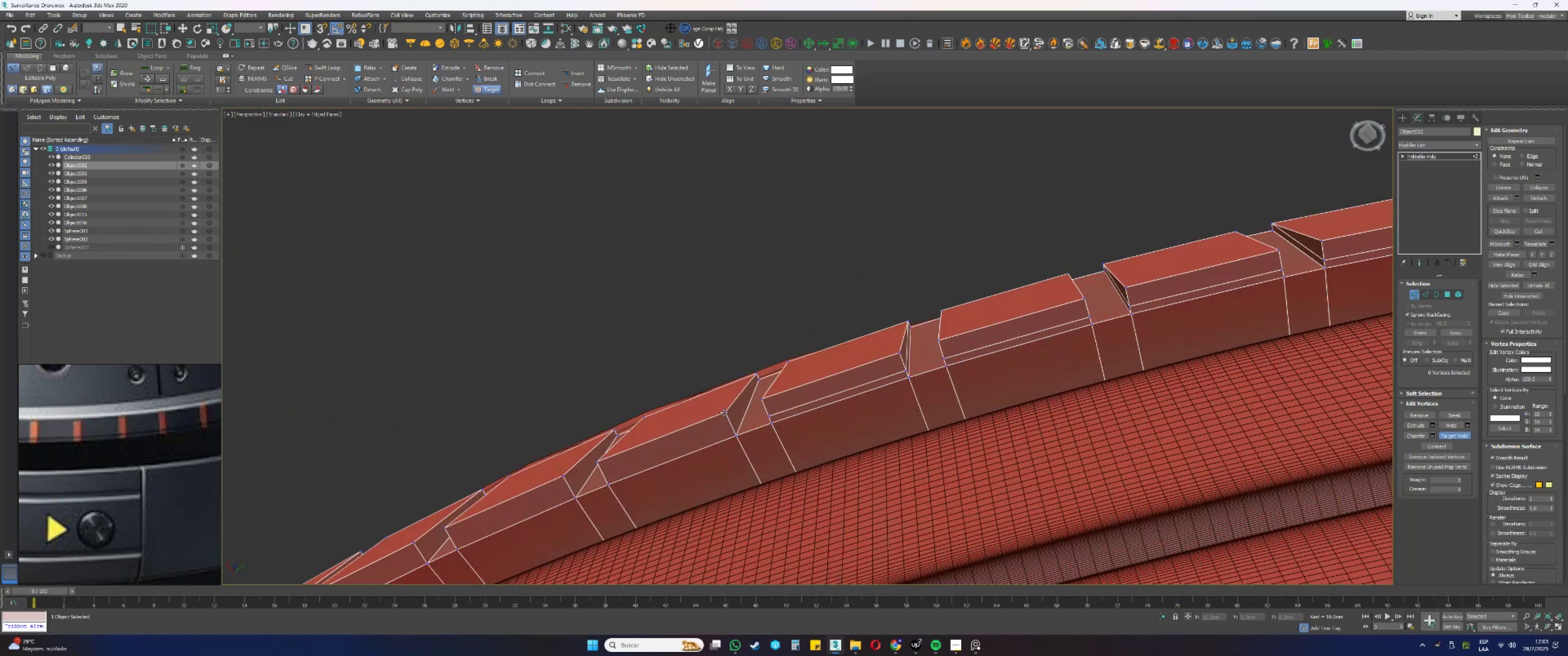 
wait(6.54)
 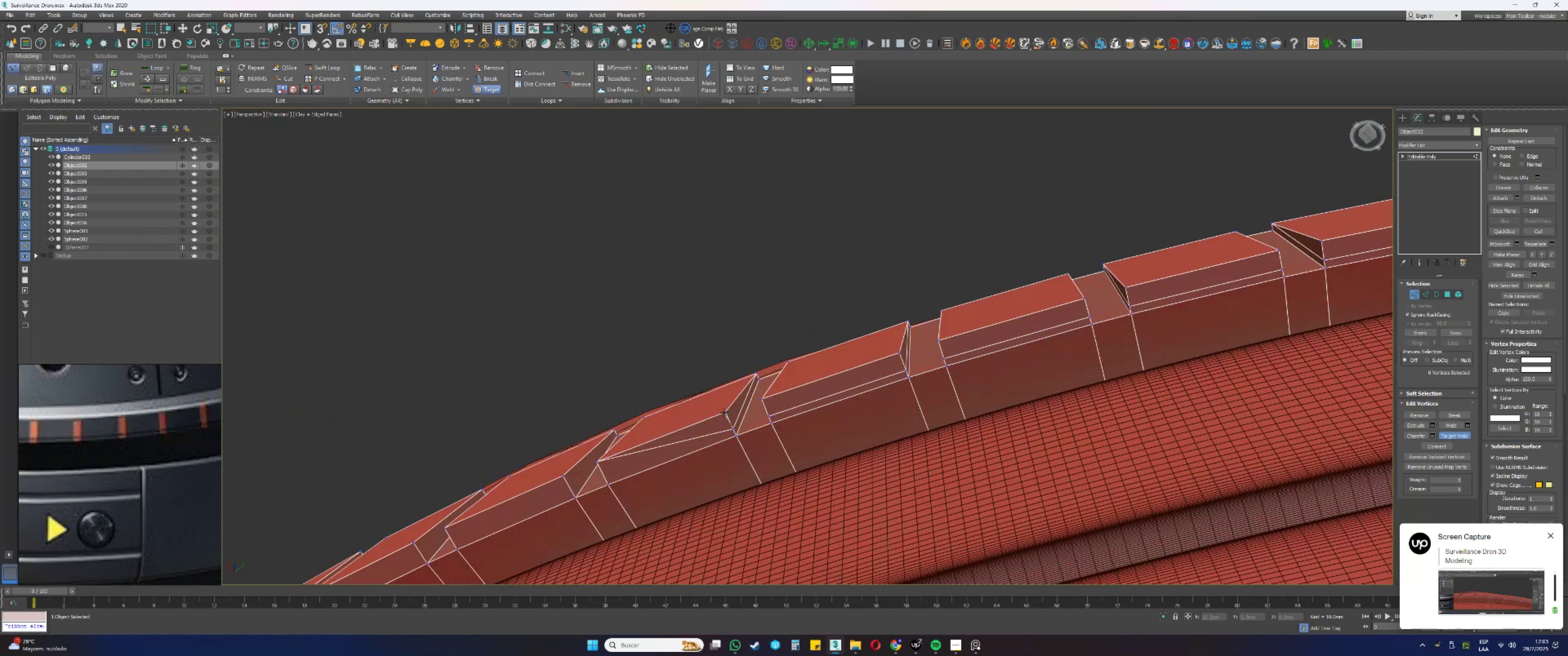 
double_click([762, 400])
 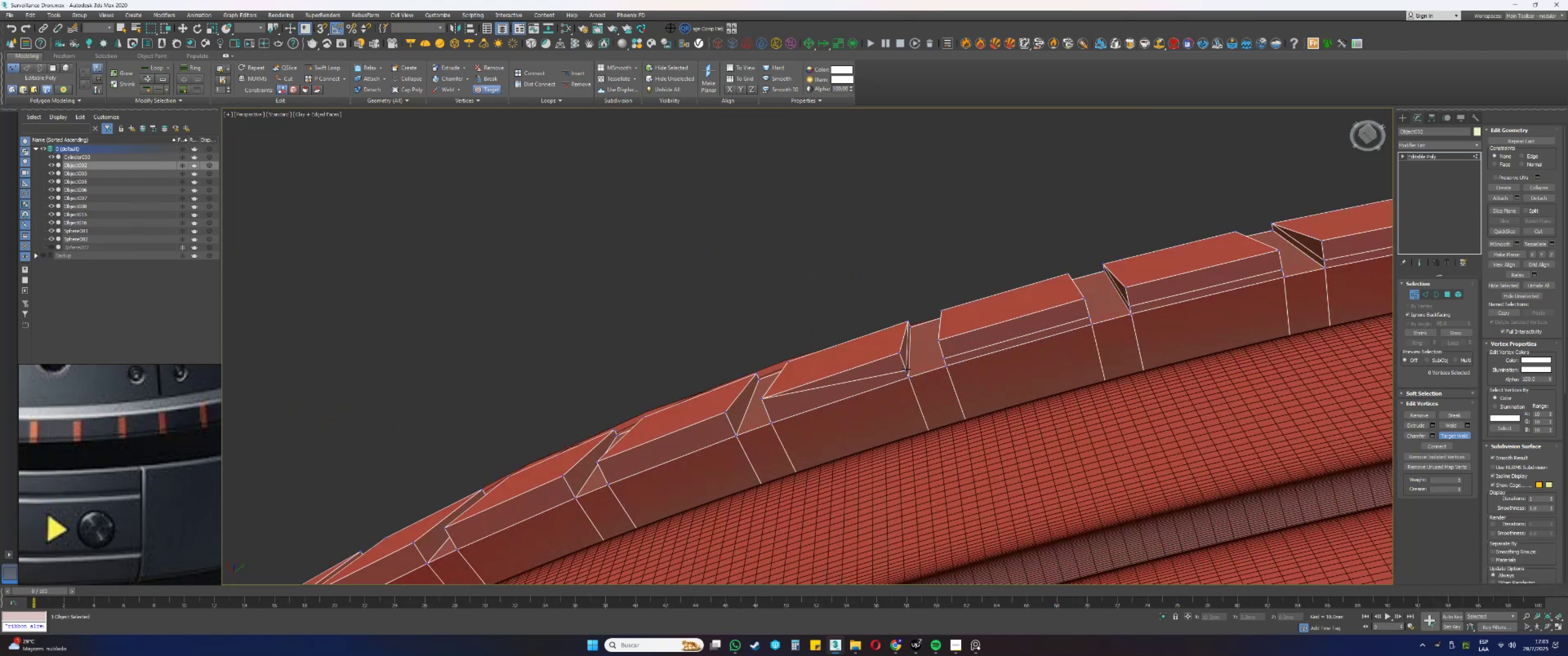 
left_click([908, 371])
 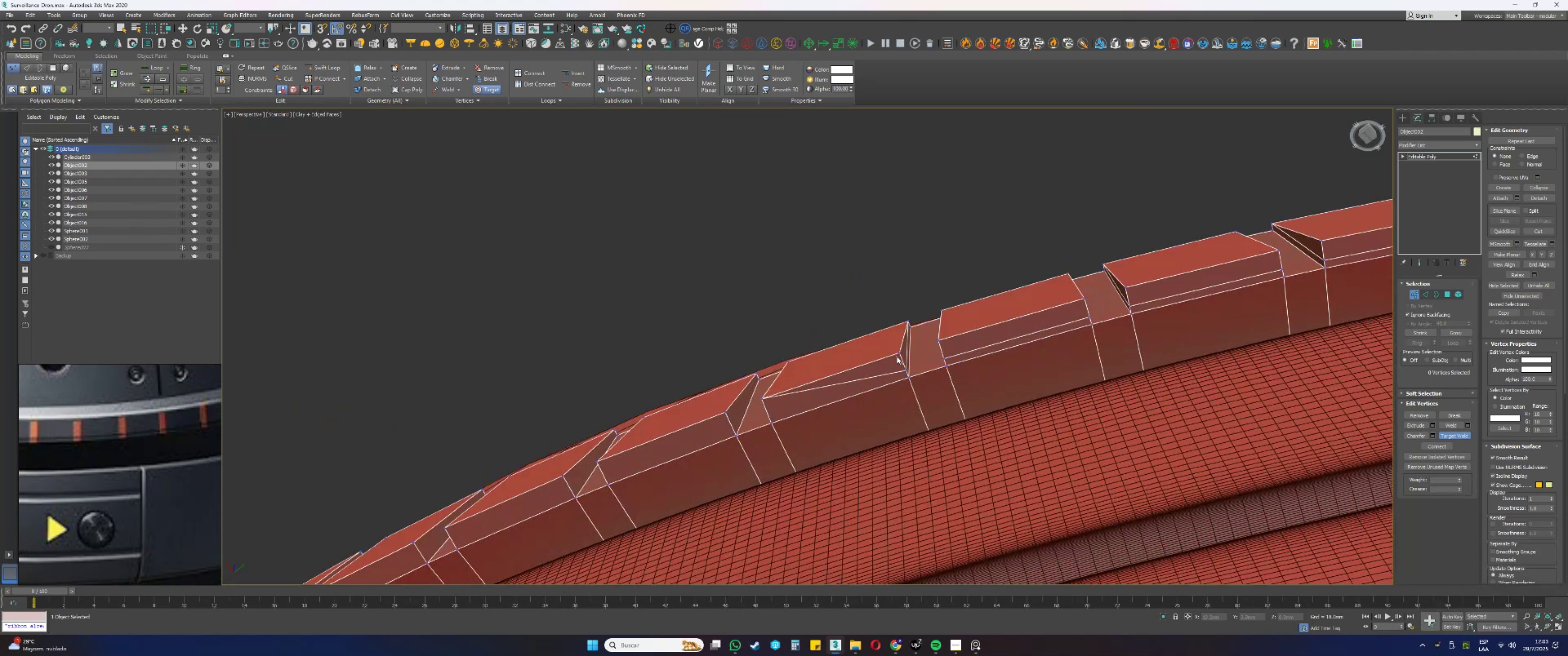 
left_click([898, 353])
 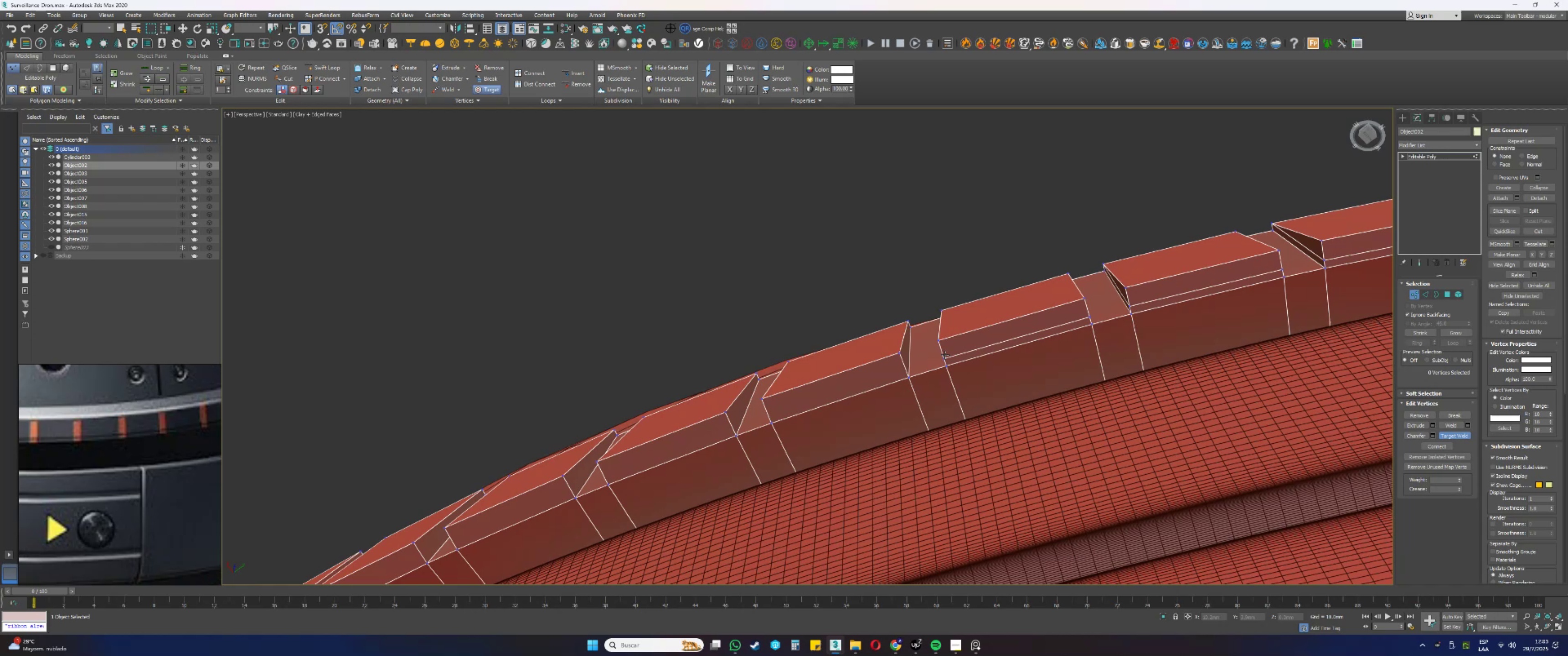 
left_click([945, 356])
 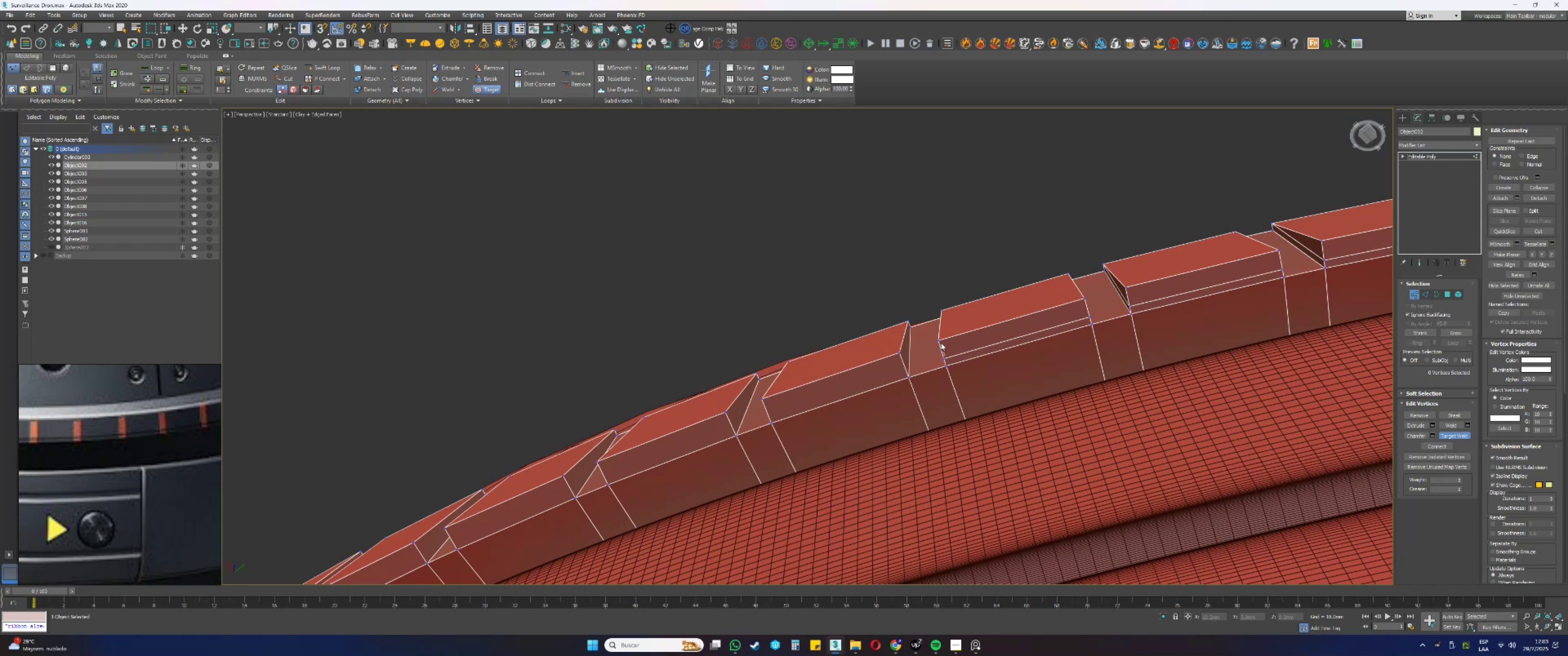 
left_click([938, 339])
 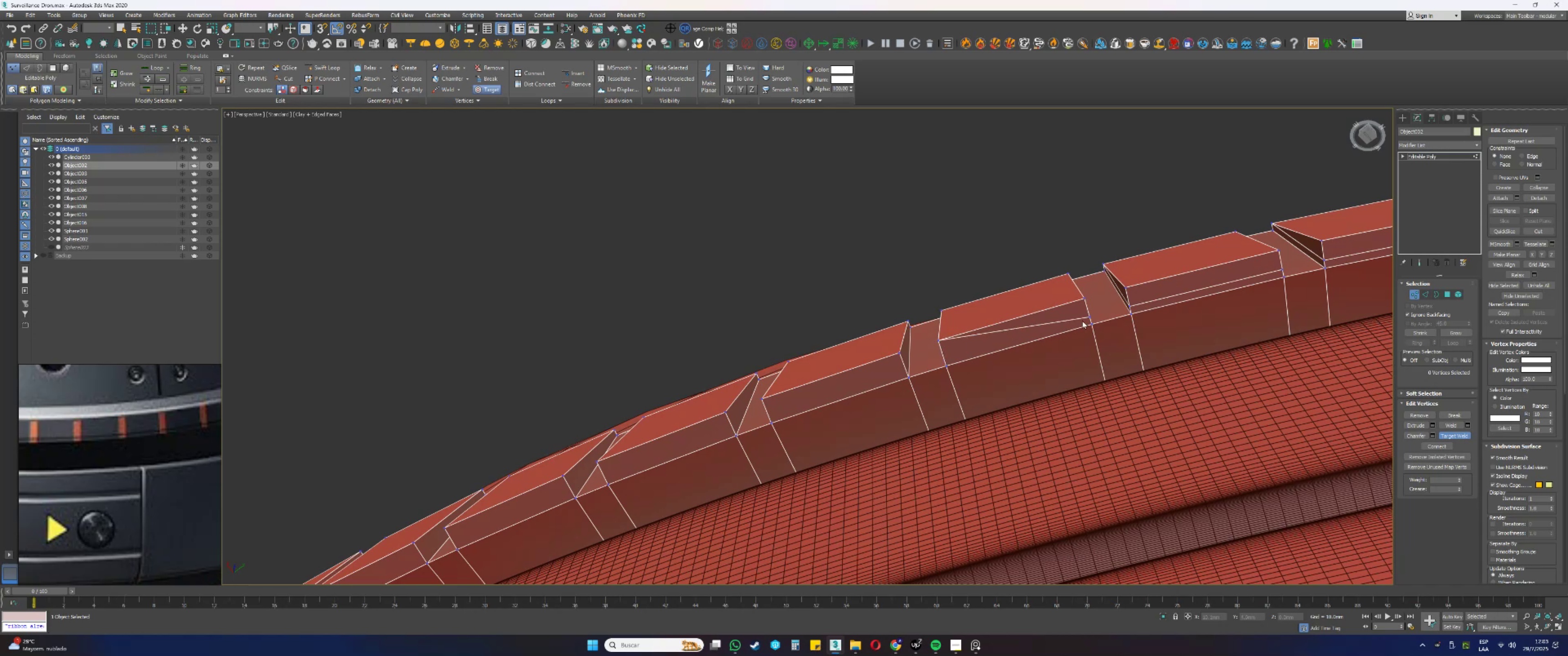 
left_click([1089, 316])
 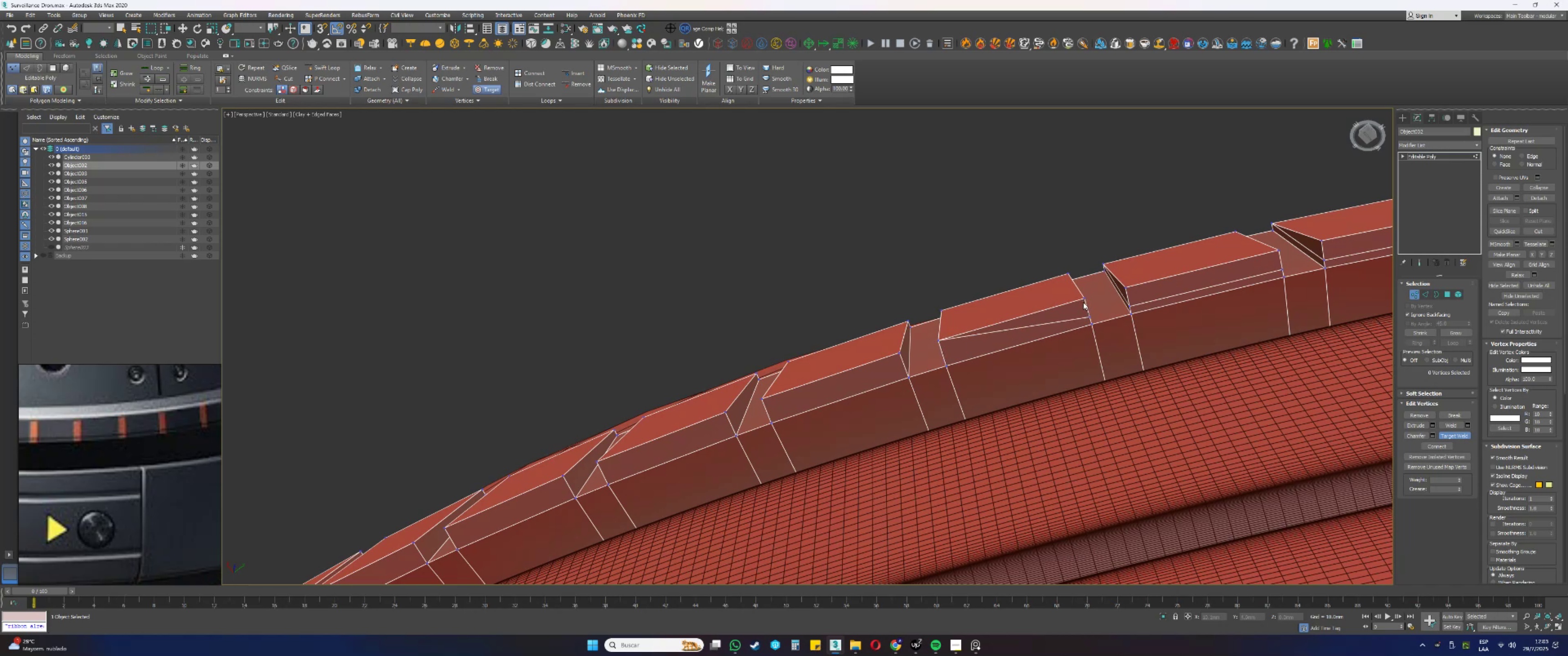 
left_click([1084, 299])
 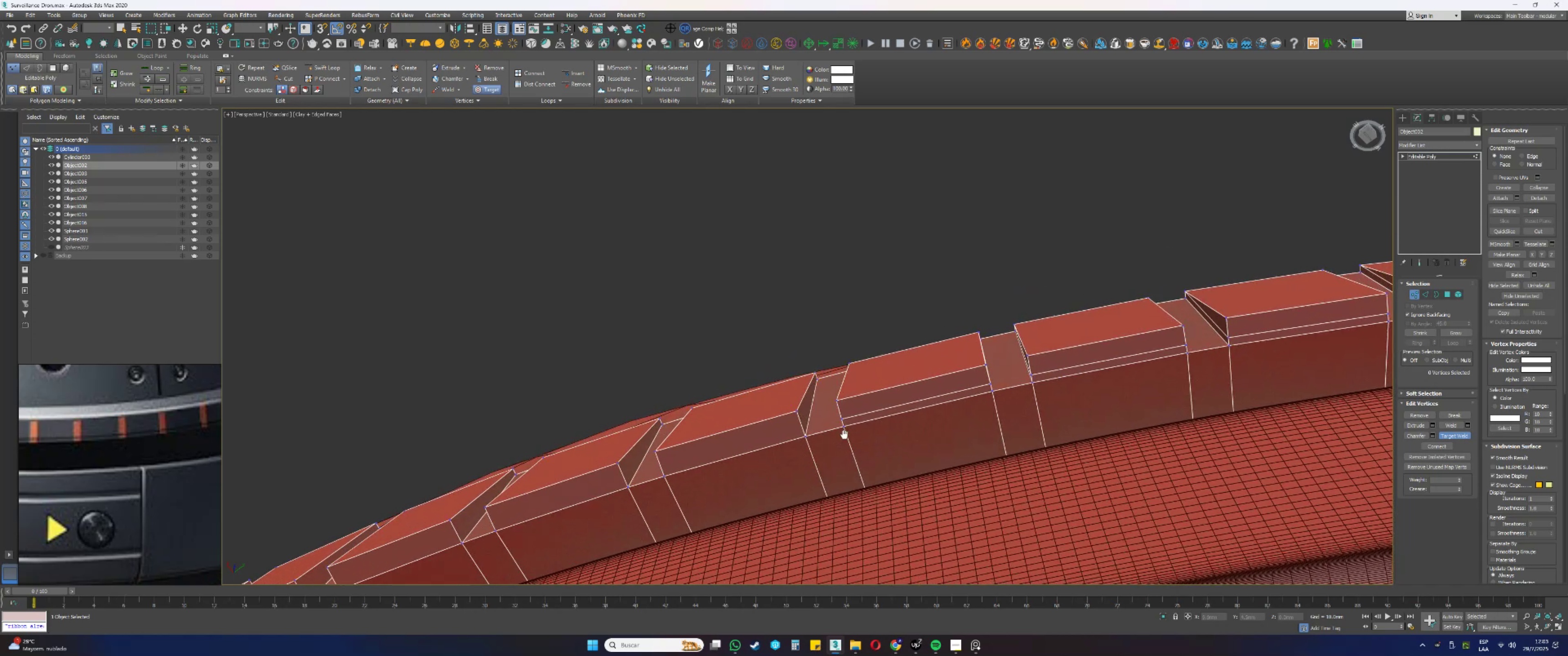 
scroll: coordinate [853, 411], scroll_direction: up, amount: 1.0
 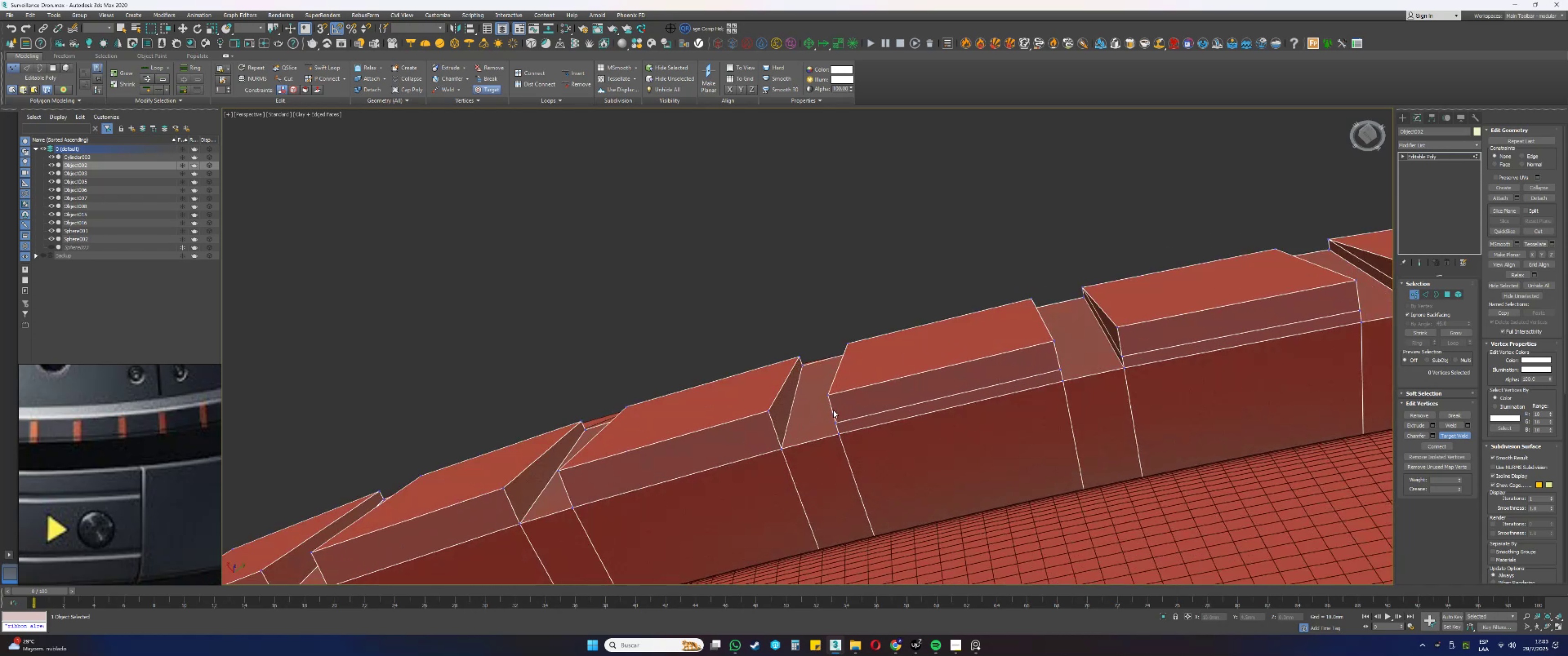 
double_click([828, 397])
 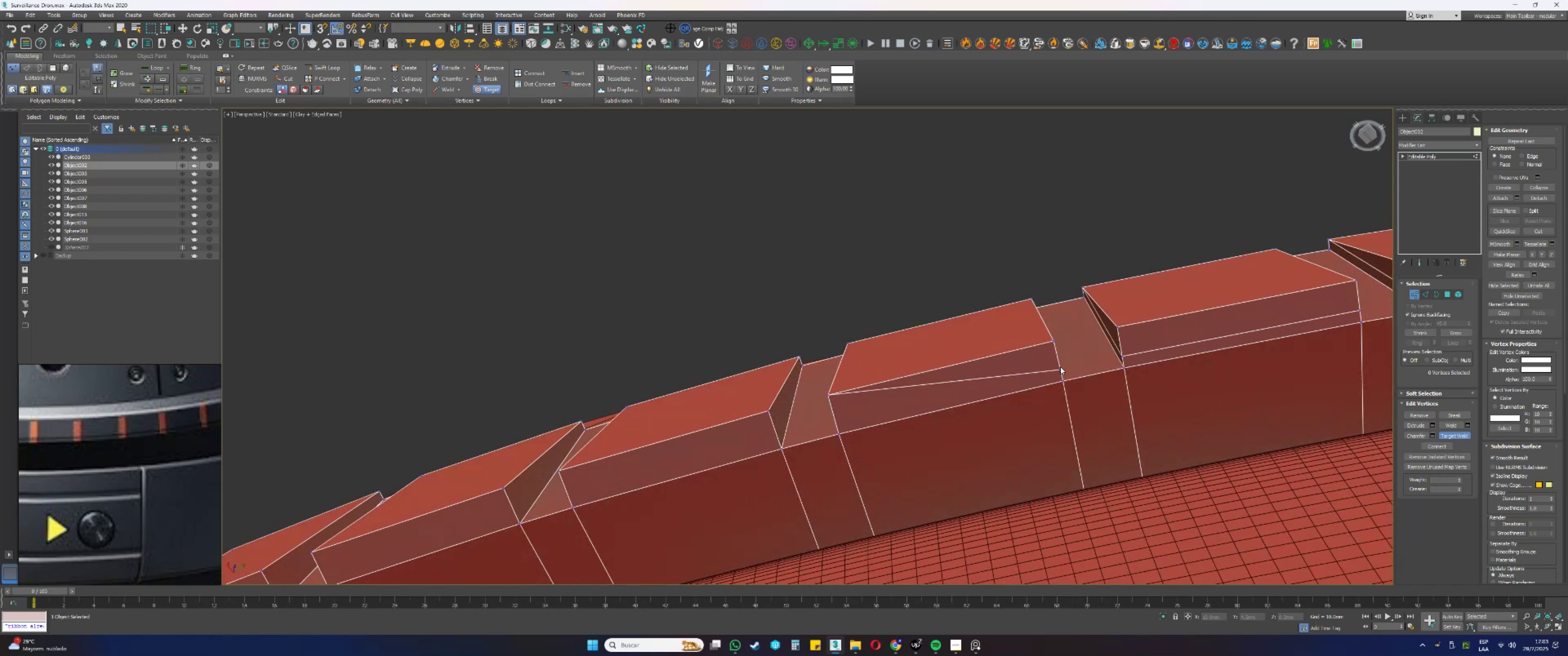 
double_click([1056, 339])
 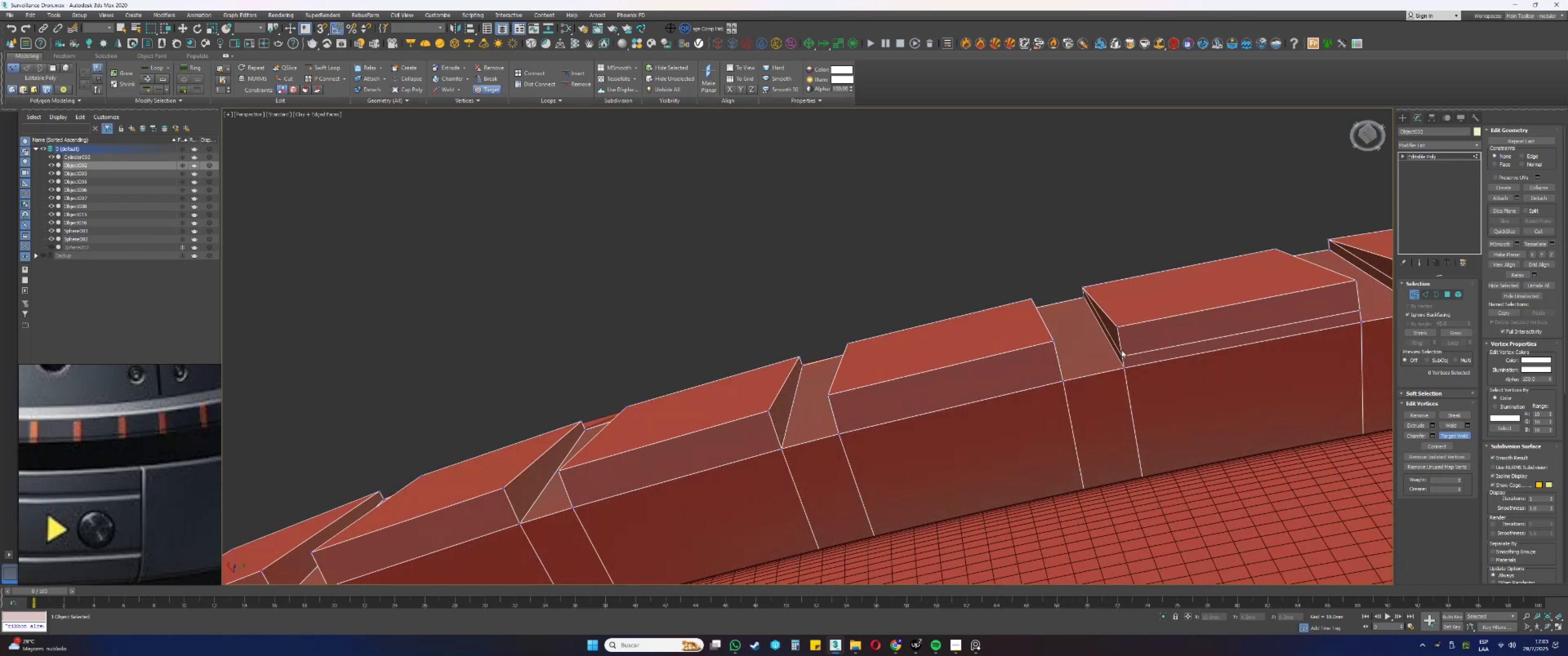 
double_click([1117, 328])
 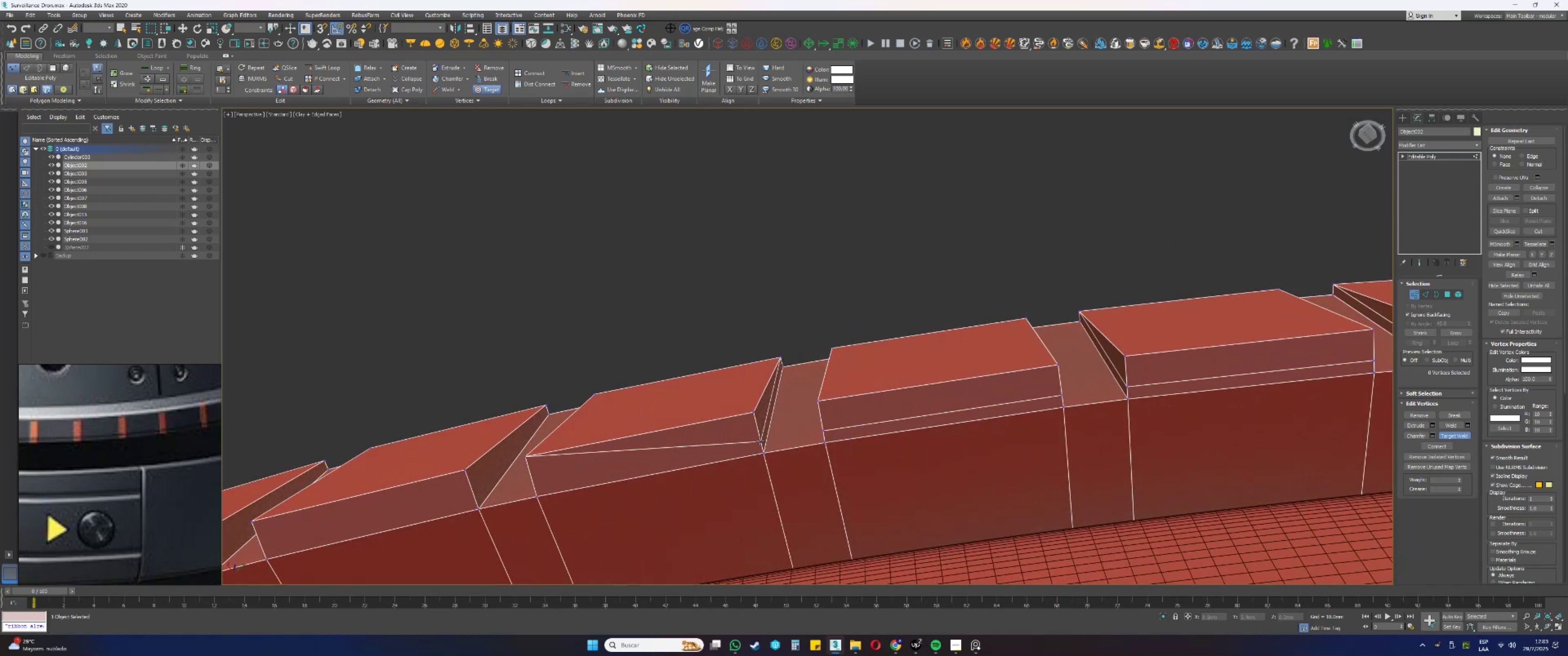 
double_click([752, 411])
 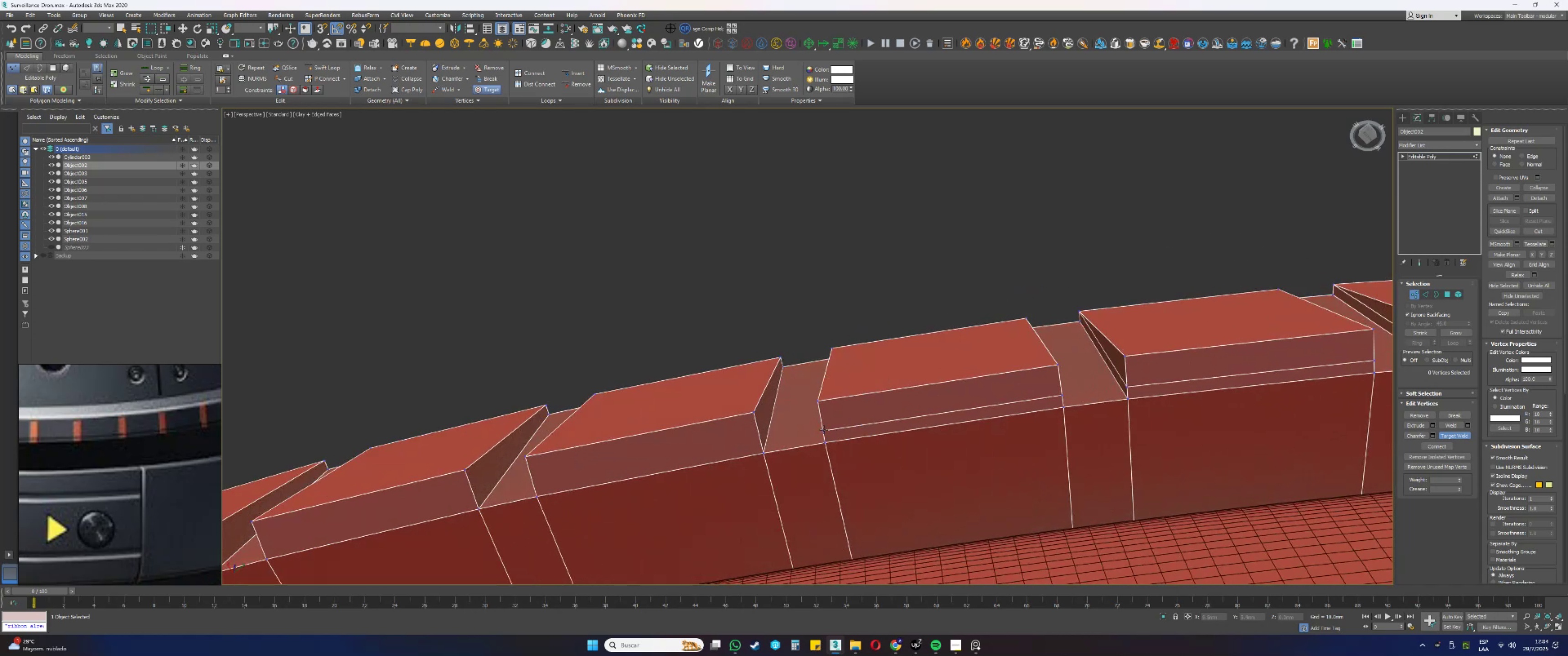 
double_click([815, 398])
 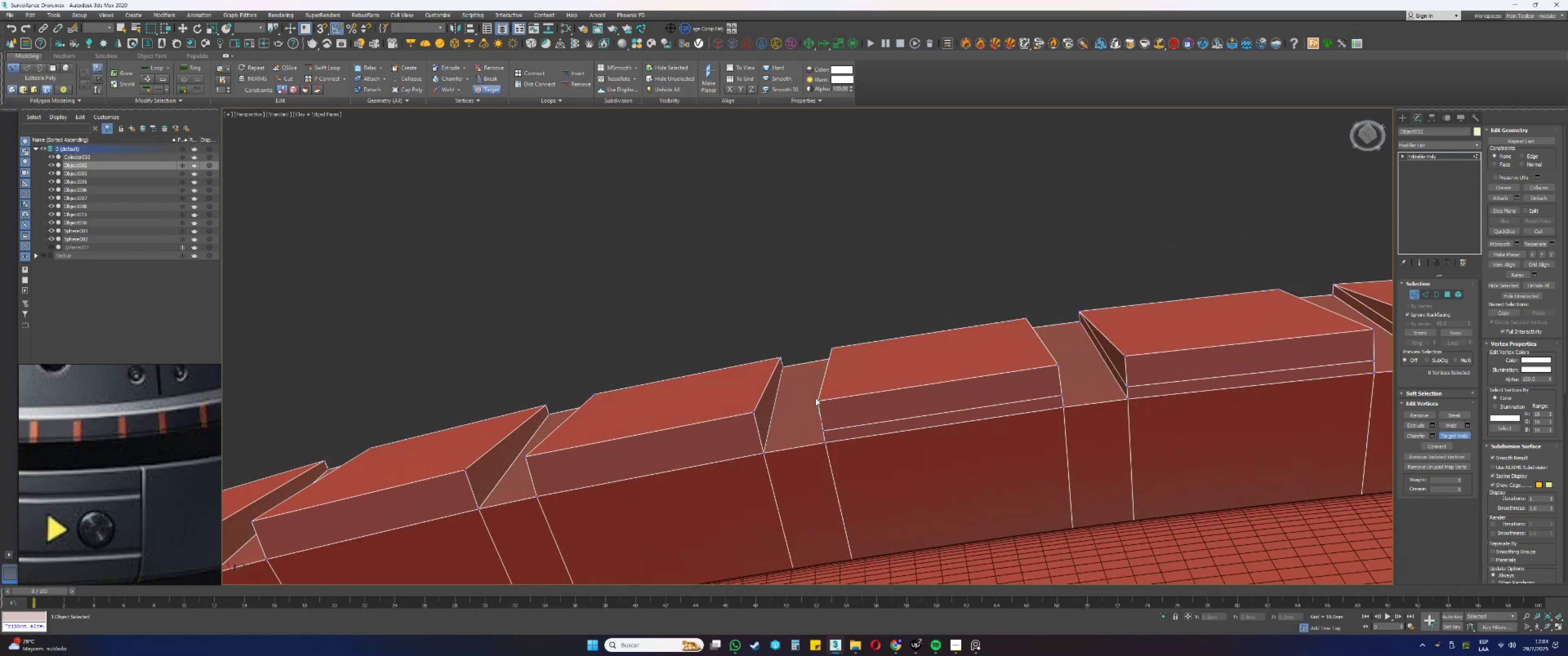 
triple_click([816, 398])
 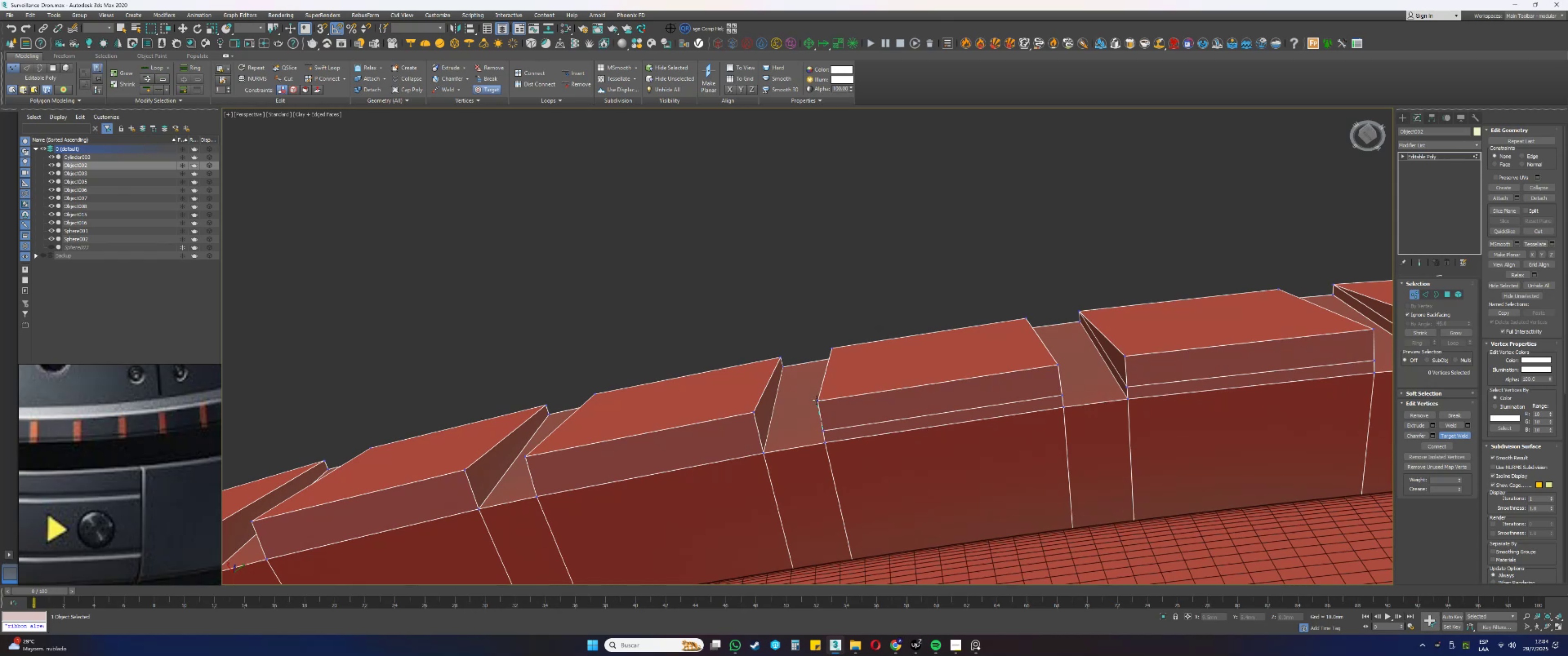 
triple_click([816, 400])
 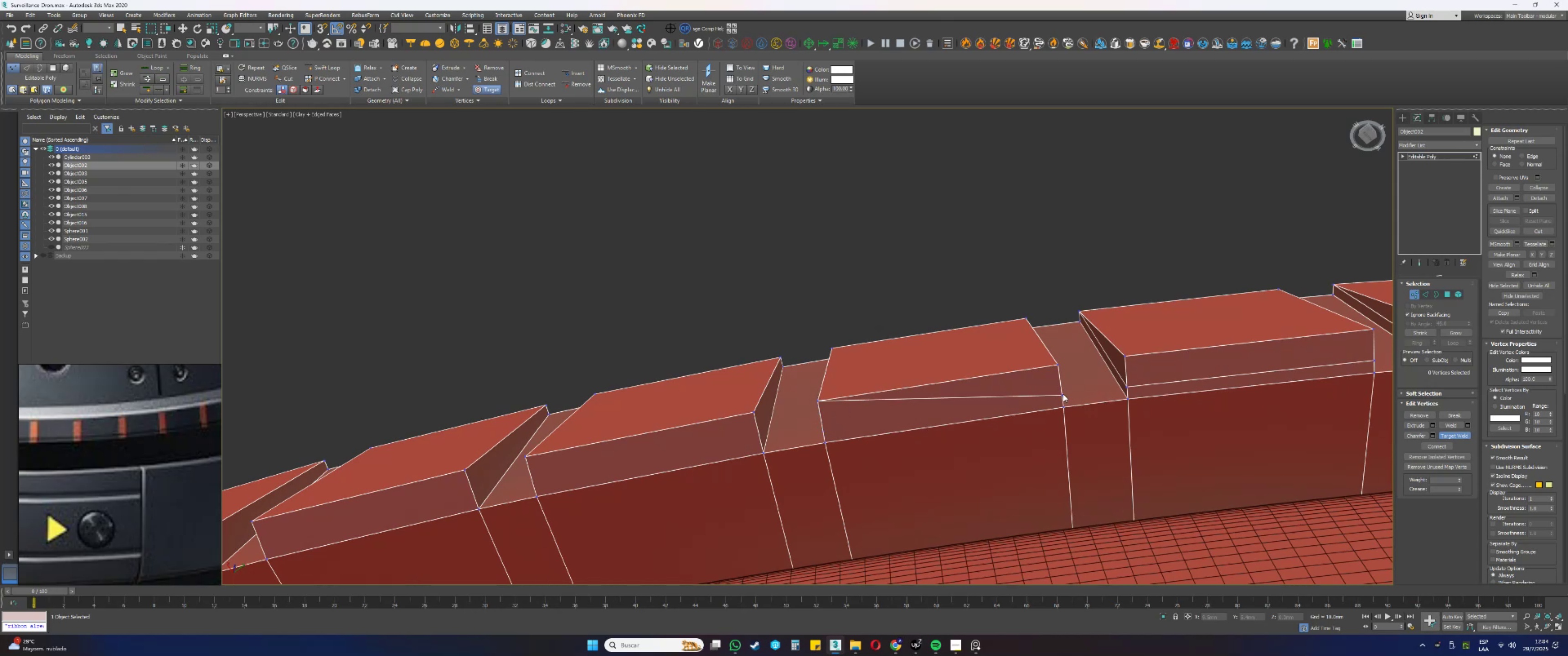 
double_click([1057, 365])
 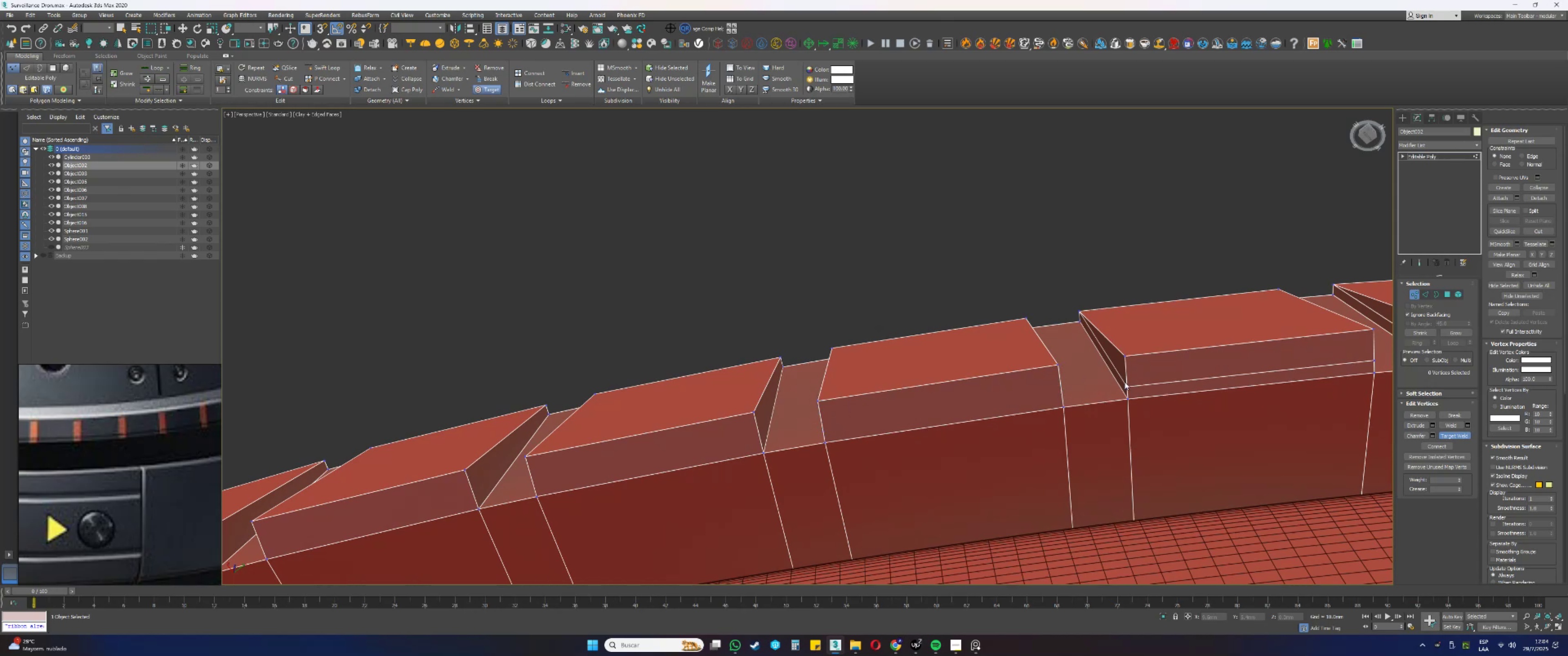 
left_click([1126, 384])
 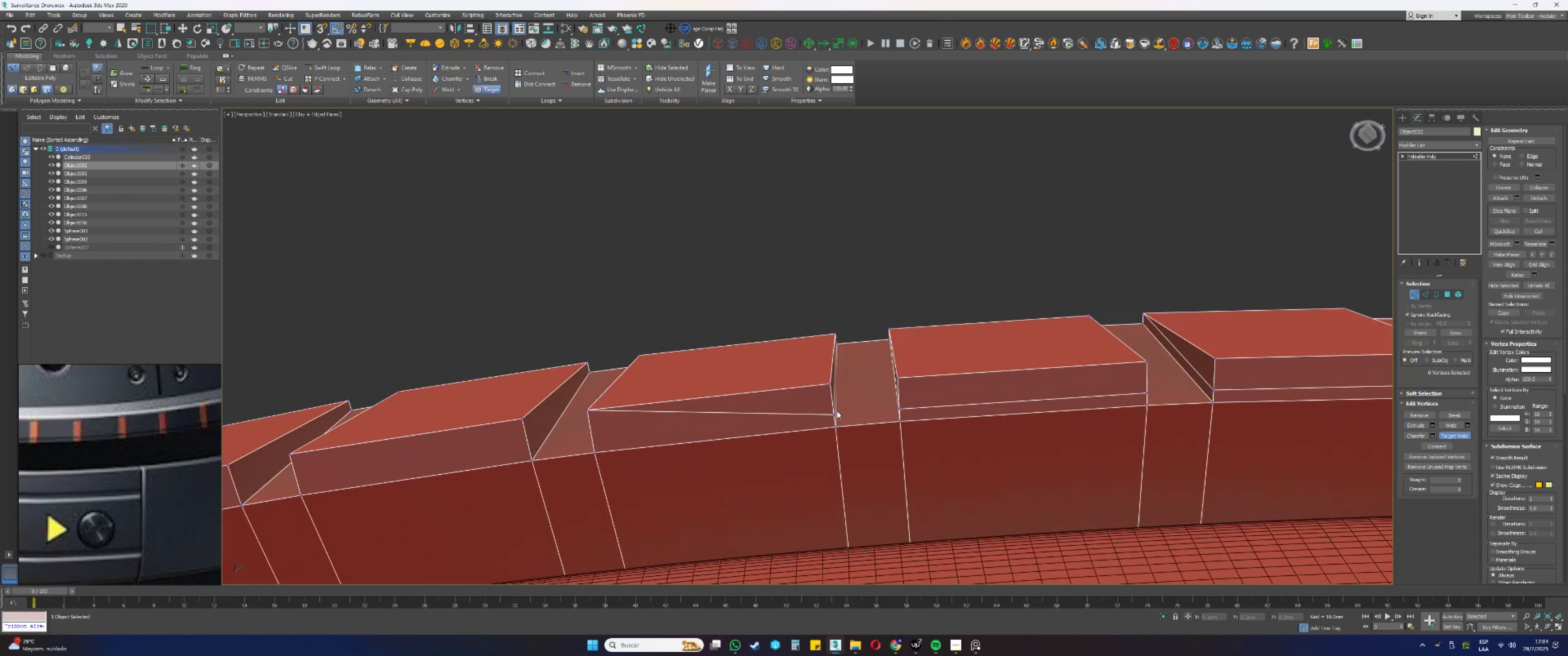 
double_click([830, 383])
 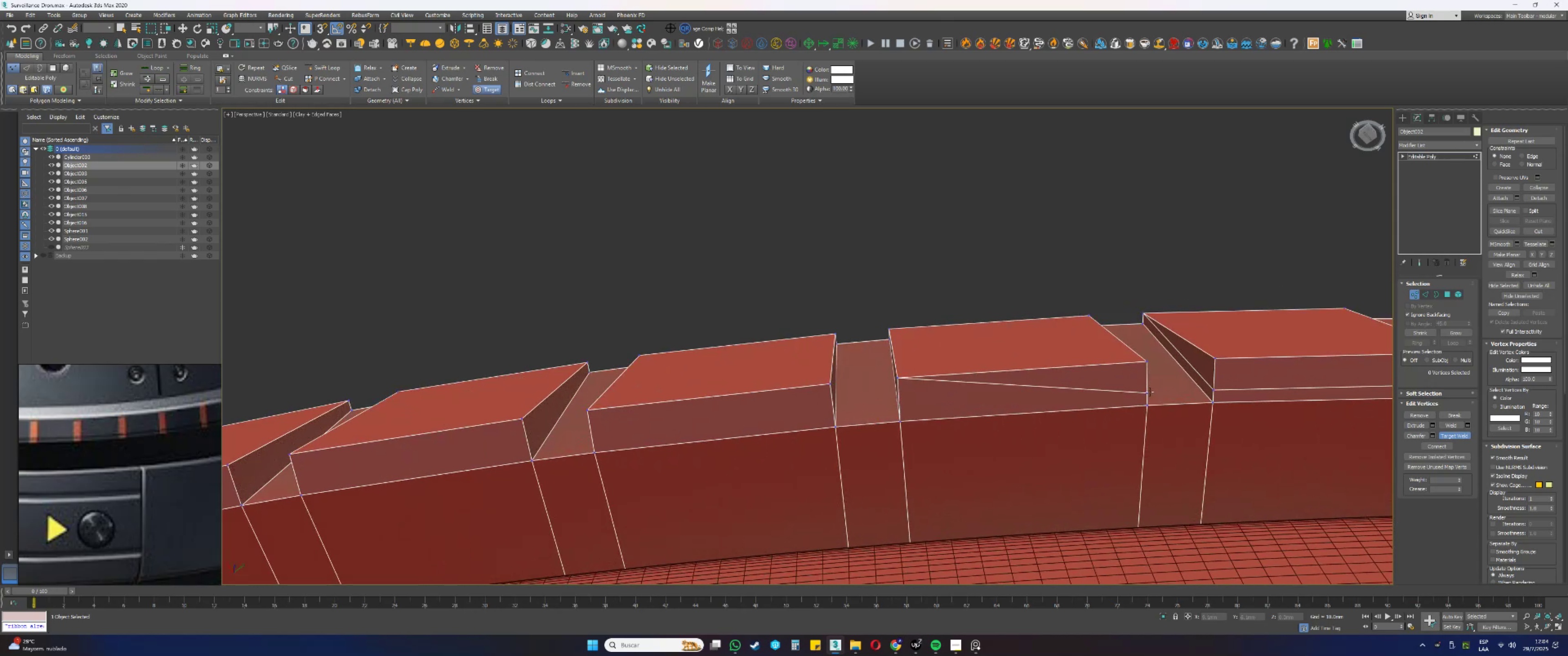 
double_click([1146, 359])
 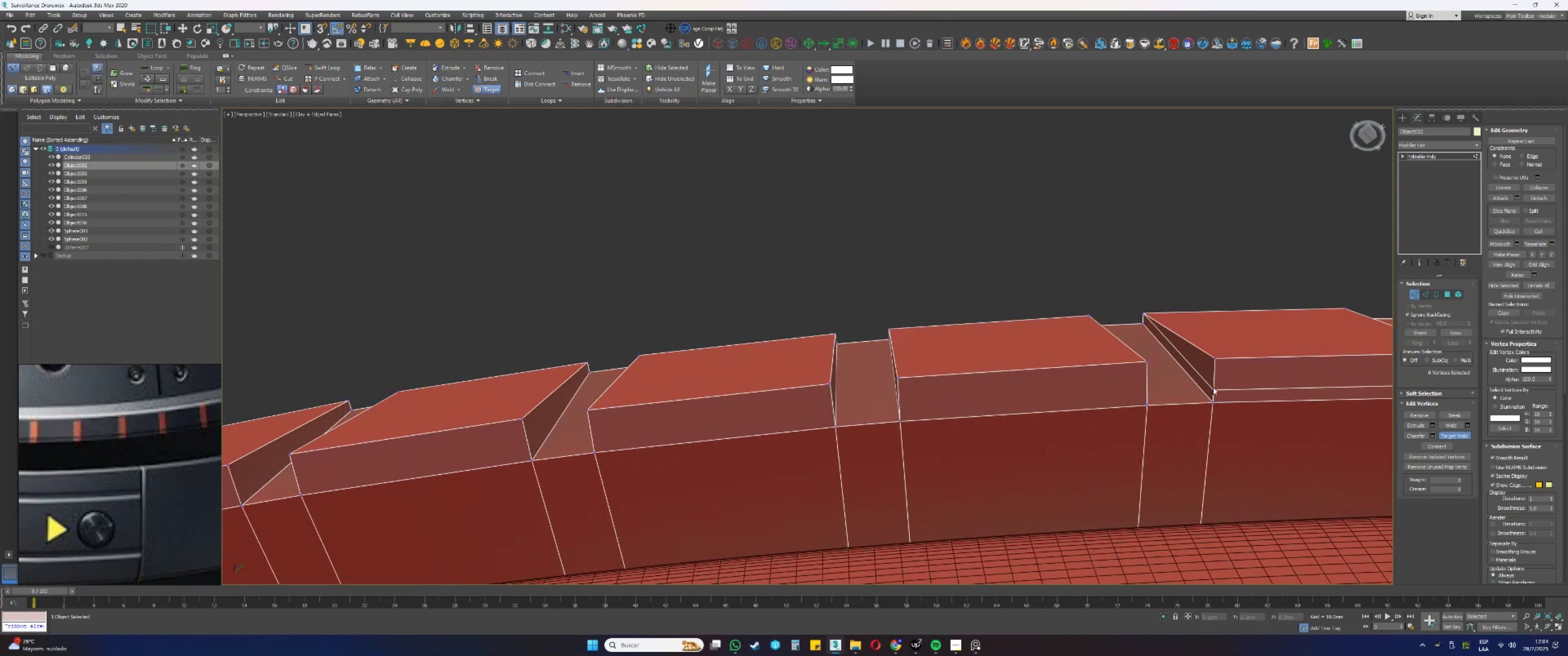 
double_click([1215, 358])
 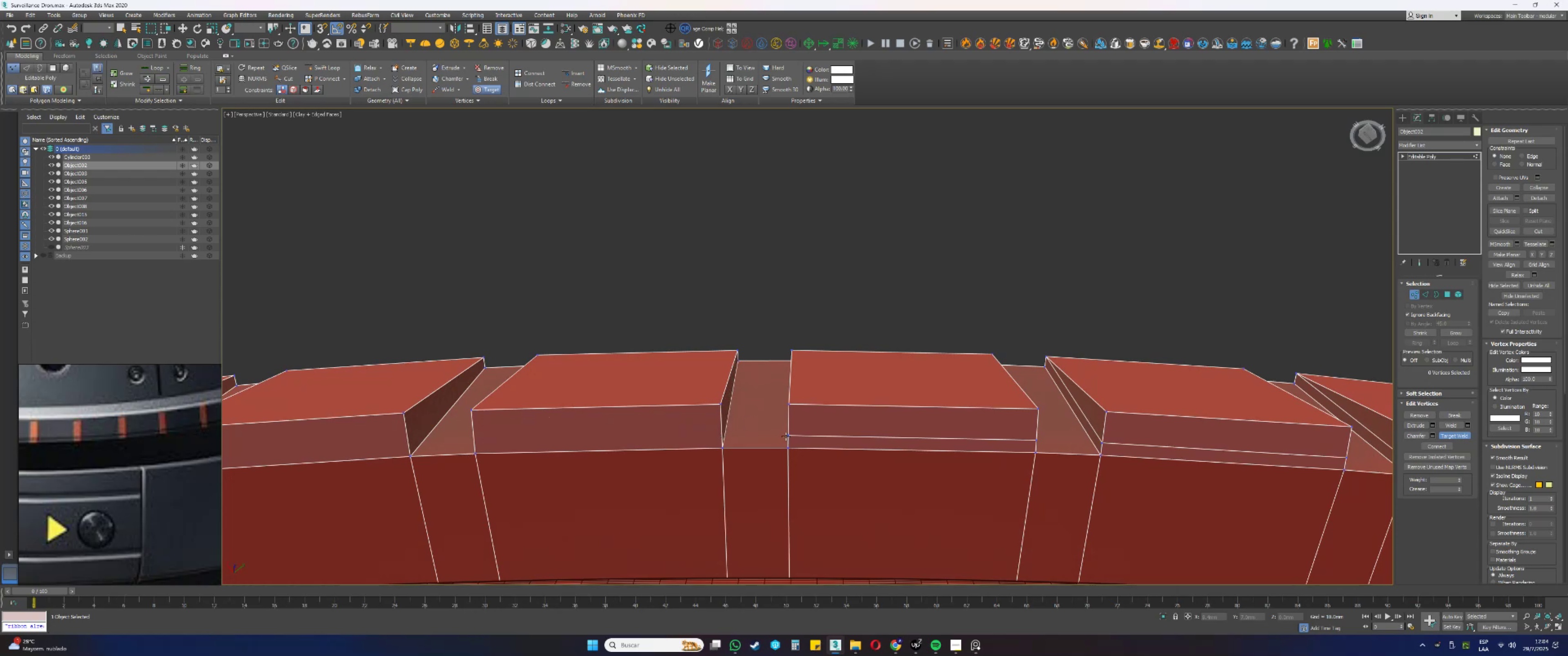 
double_click([790, 403])
 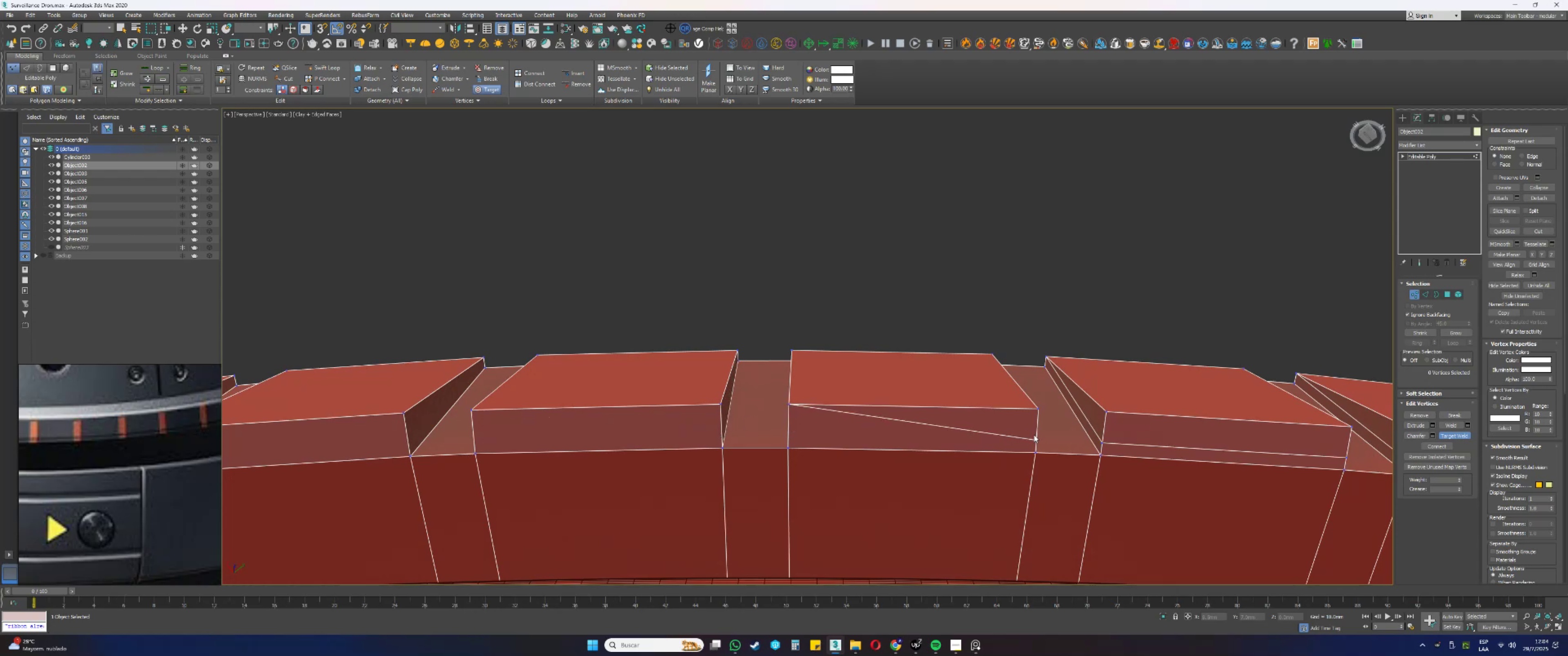 
left_click([1035, 438])
 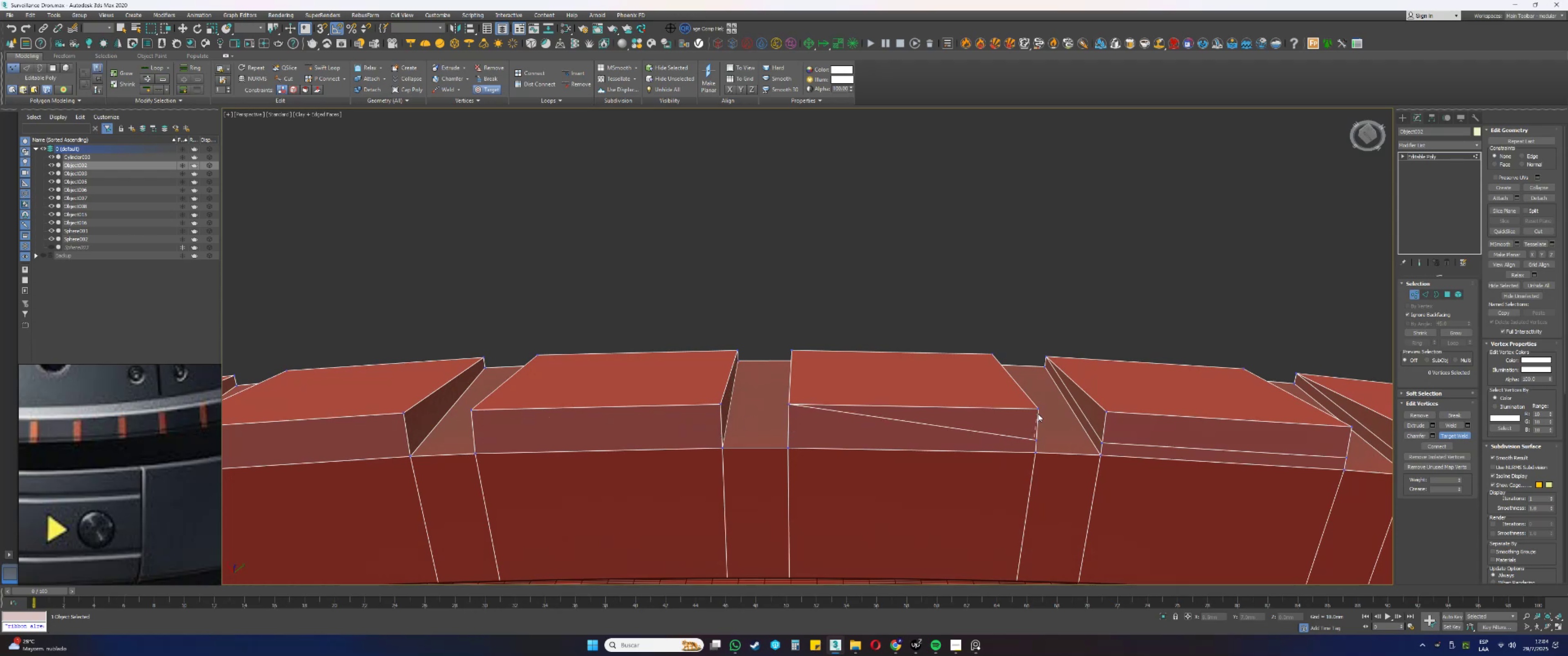 
left_click([1036, 409])
 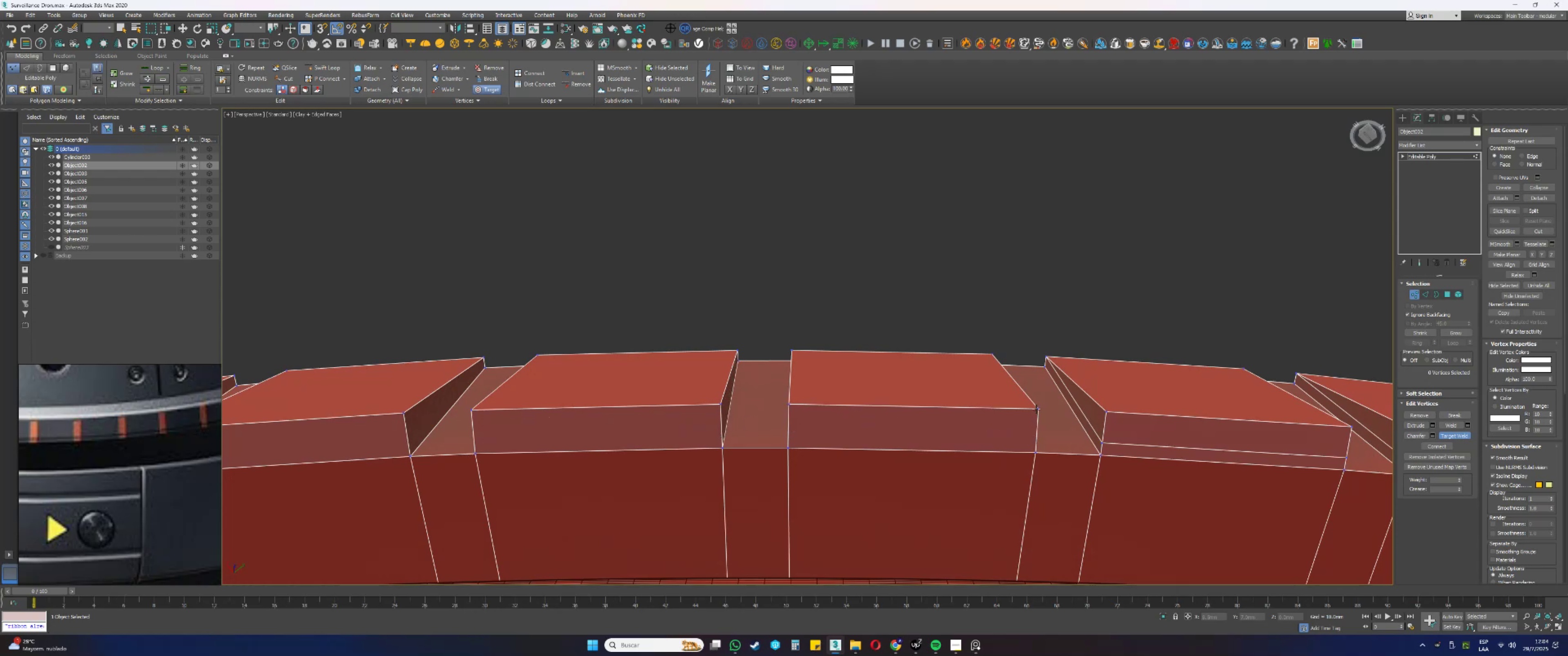 
key(Alt+AltLeft)
 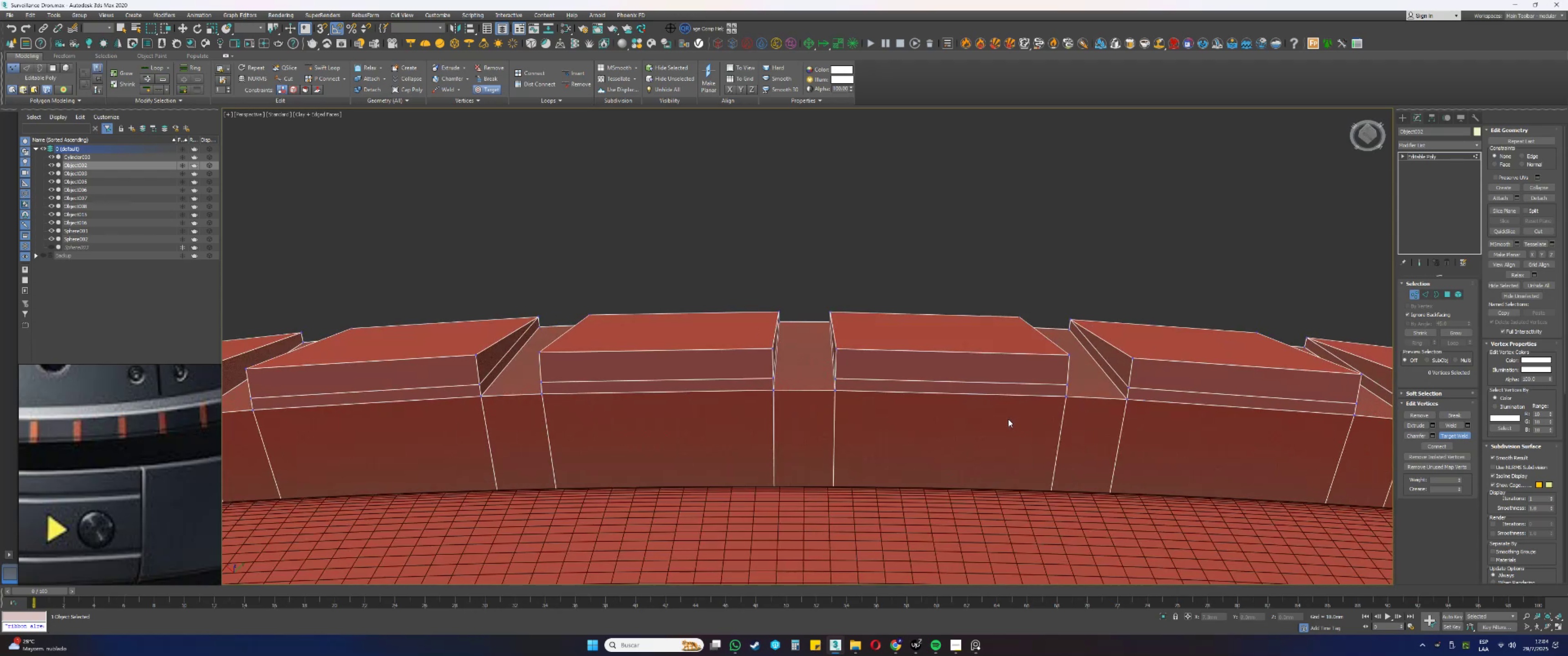 
scroll: coordinate [847, 392], scroll_direction: down, amount: 4.0
 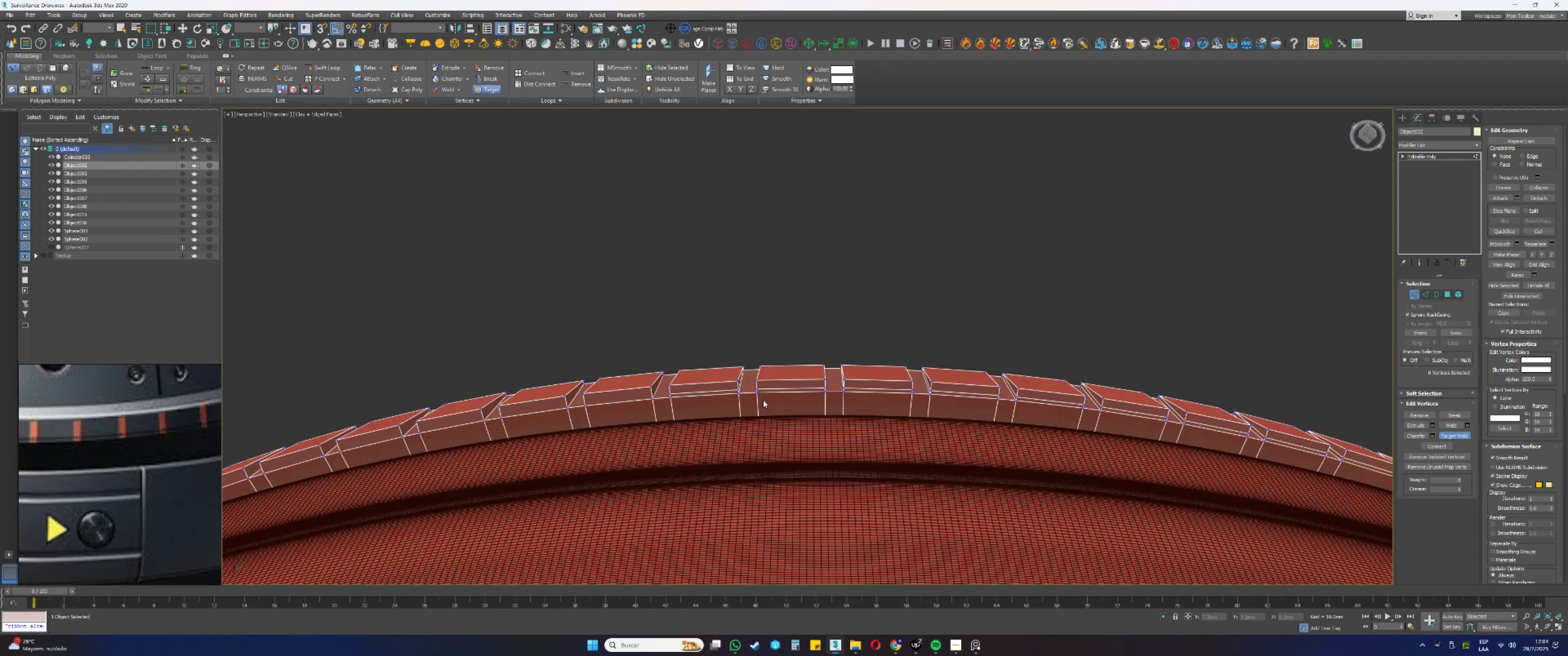 
scroll: coordinate [704, 386], scroll_direction: up, amount: 2.0
 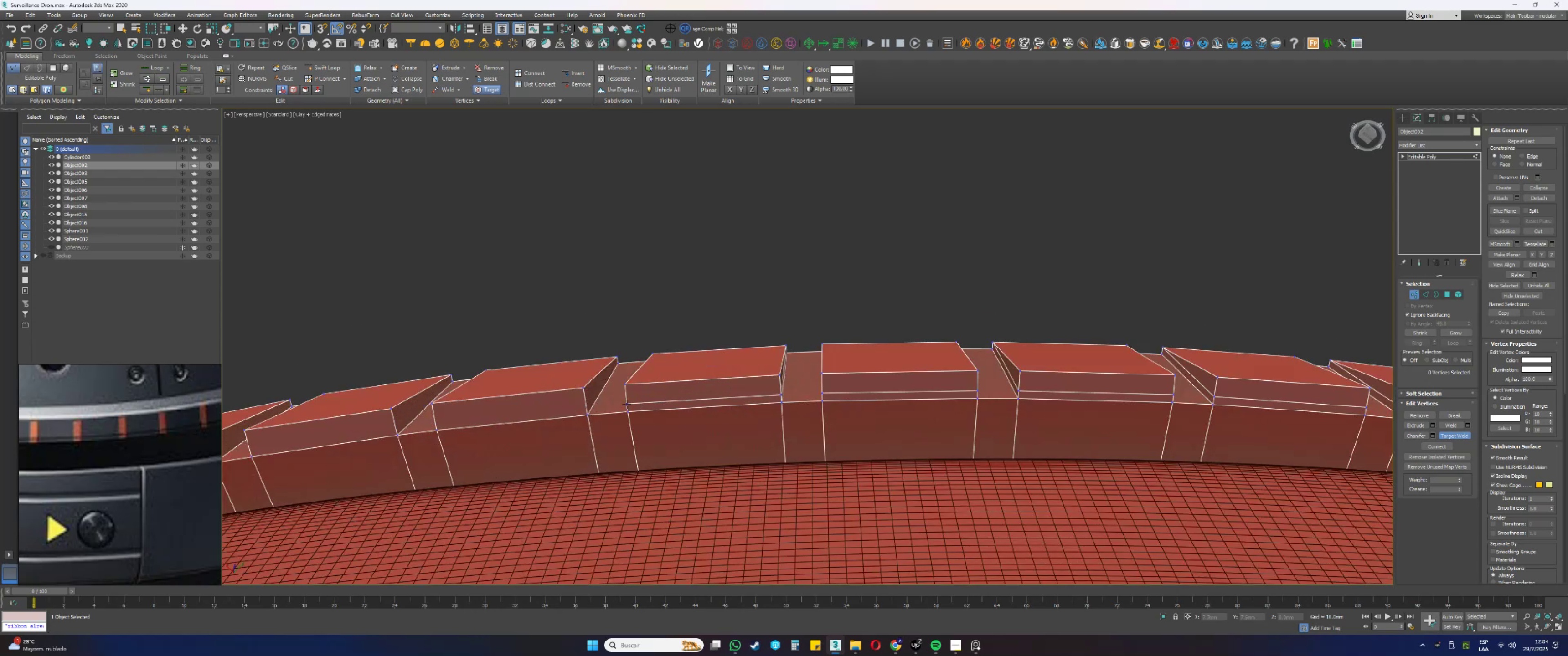 
double_click([626, 385])
 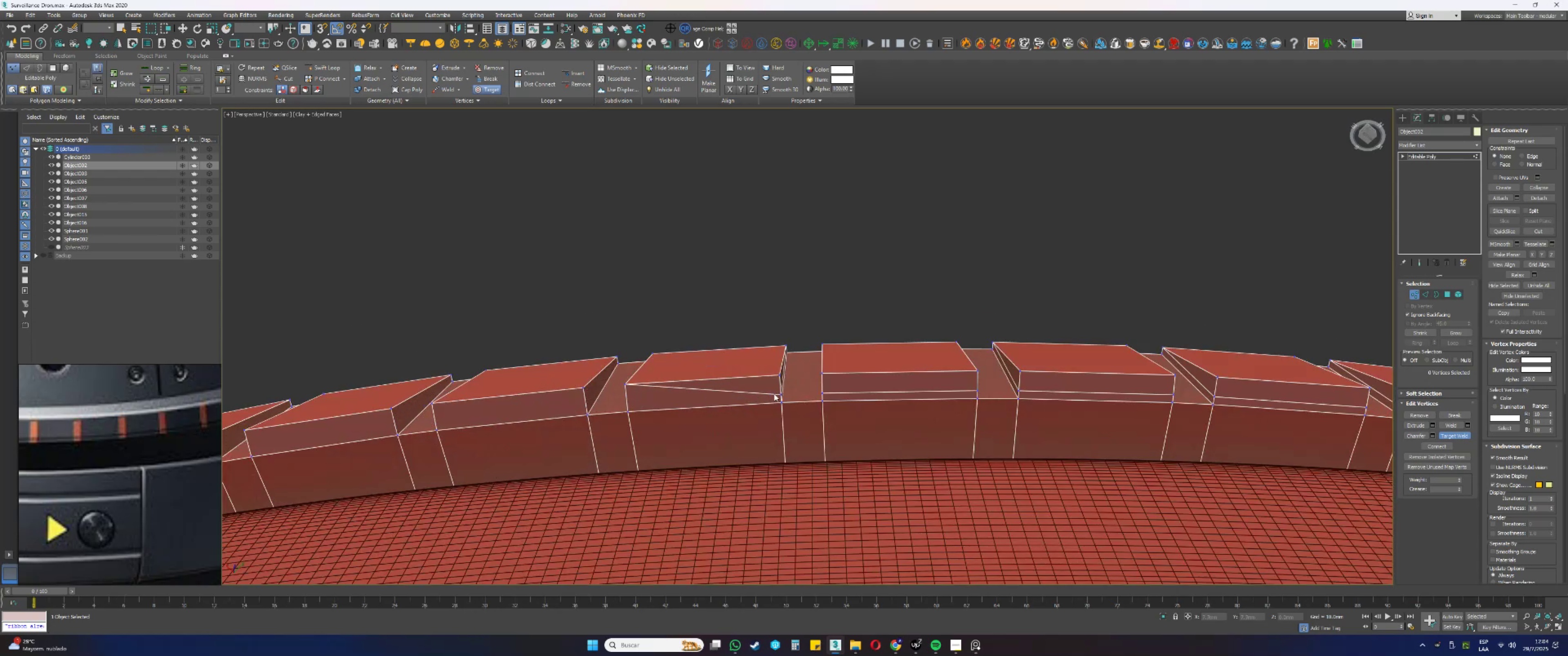 
left_click([780, 394])
 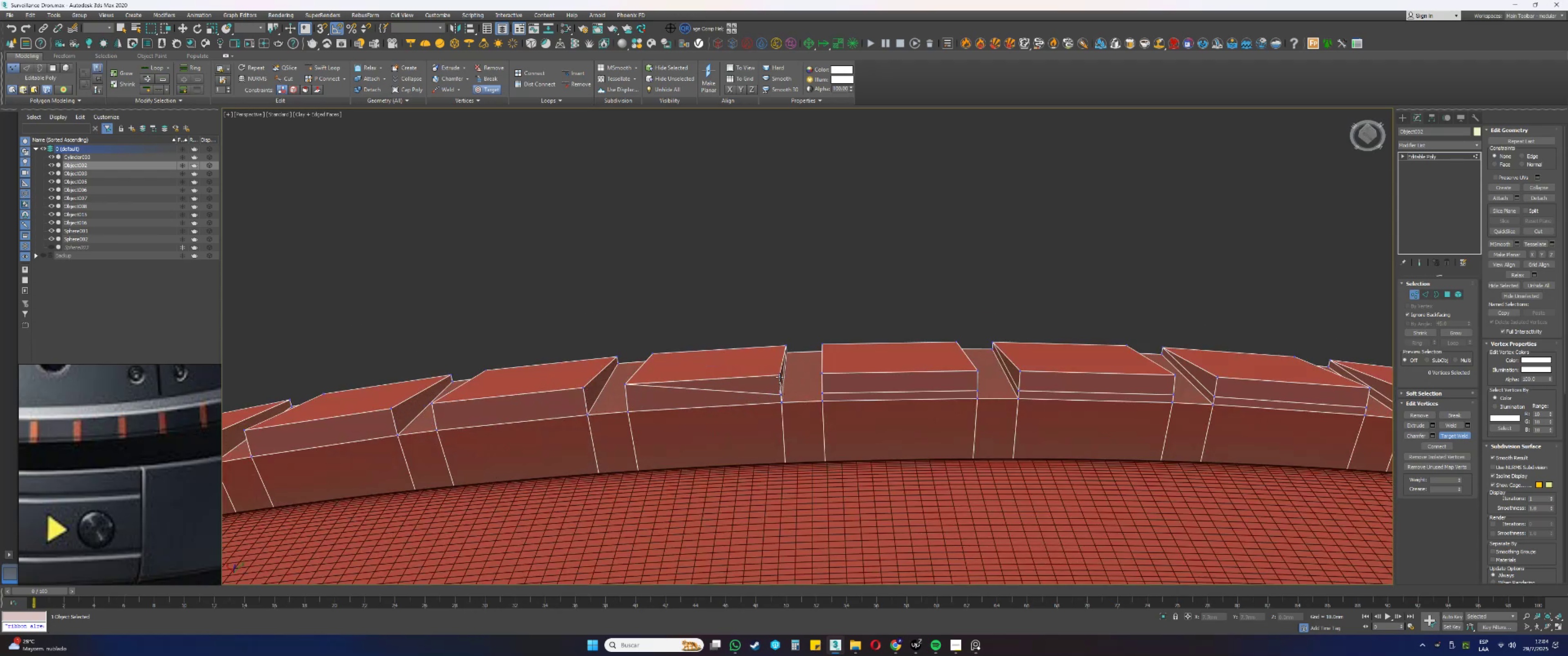 
left_click([778, 375])
 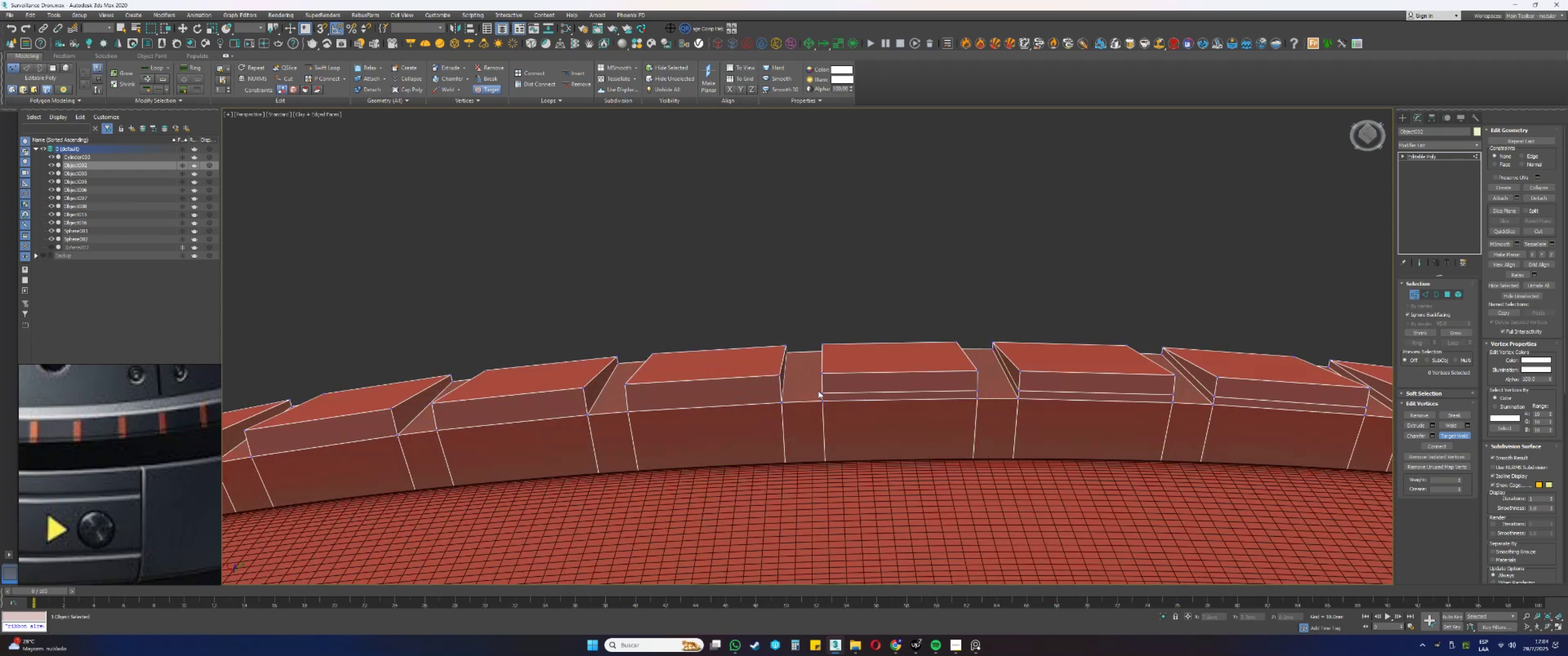 
left_click([822, 392])
 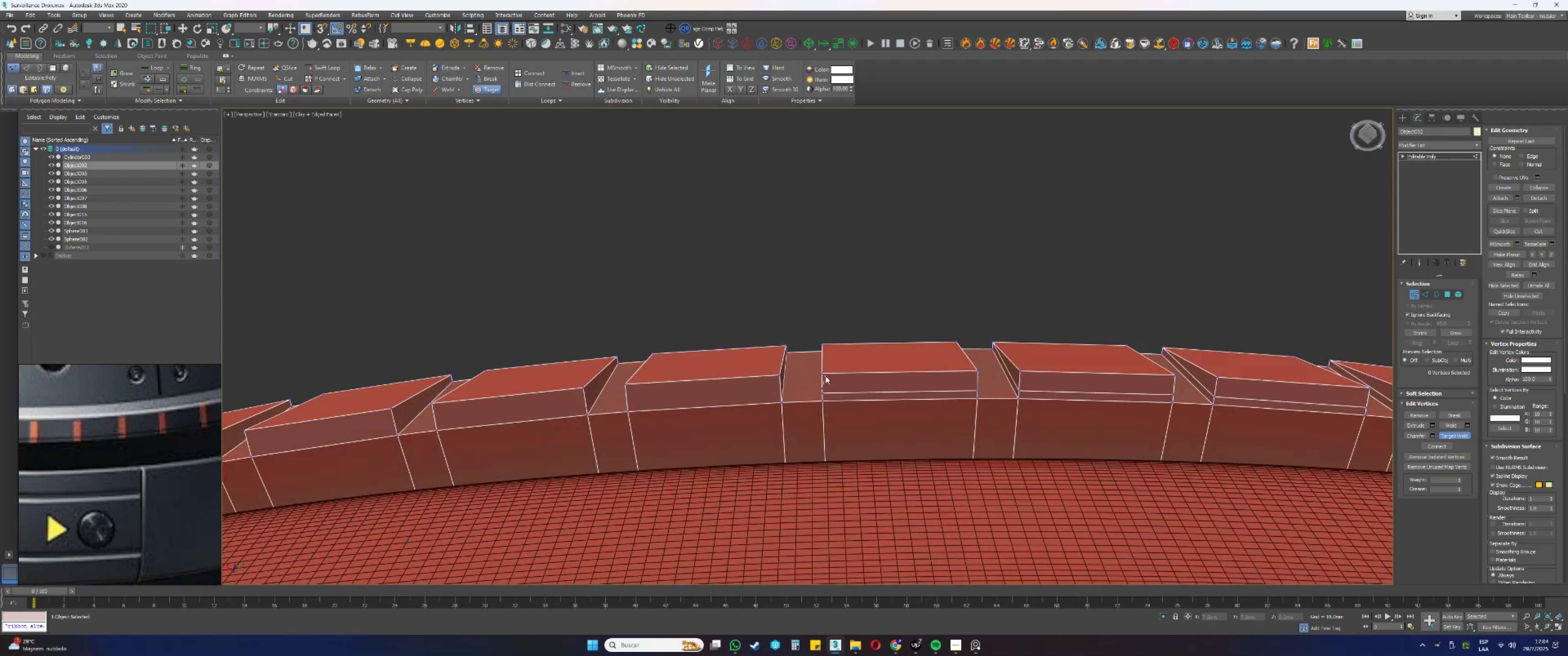 
left_click([824, 374])
 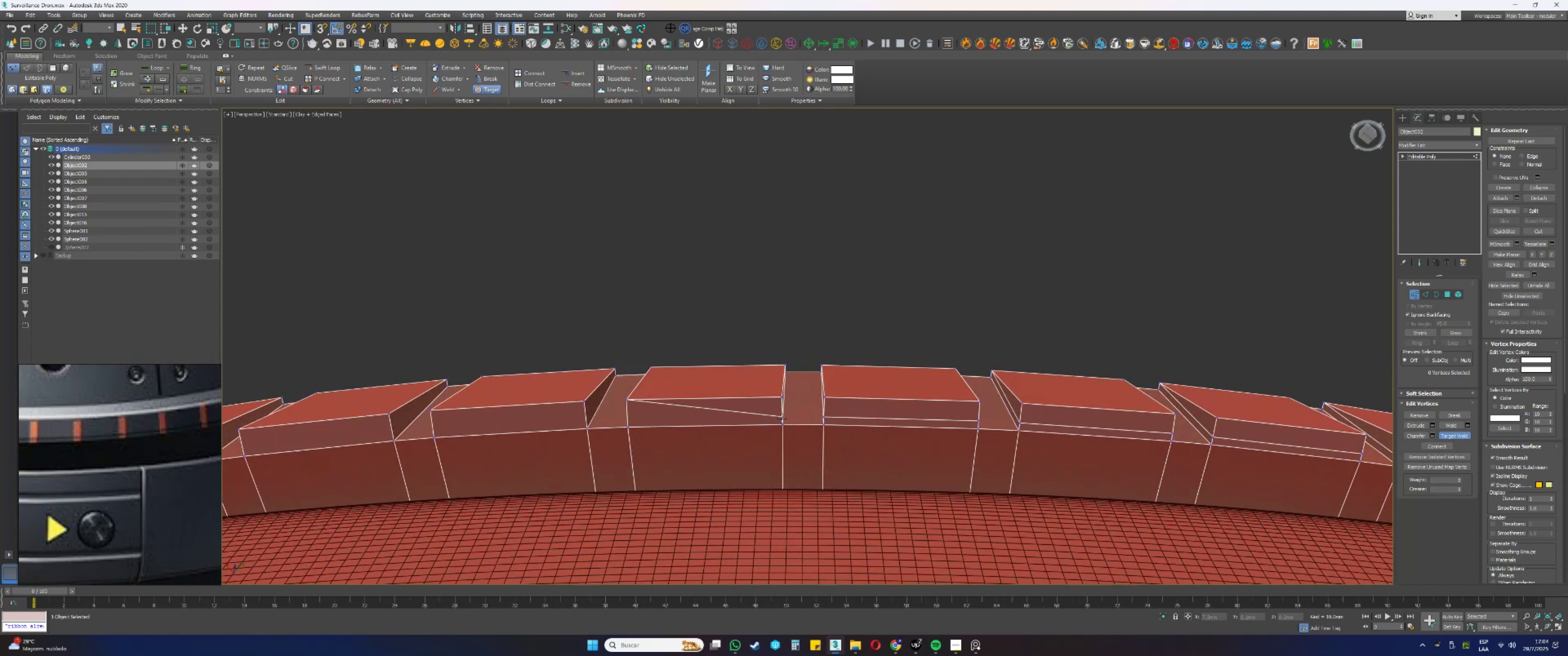 
double_click([781, 397])
 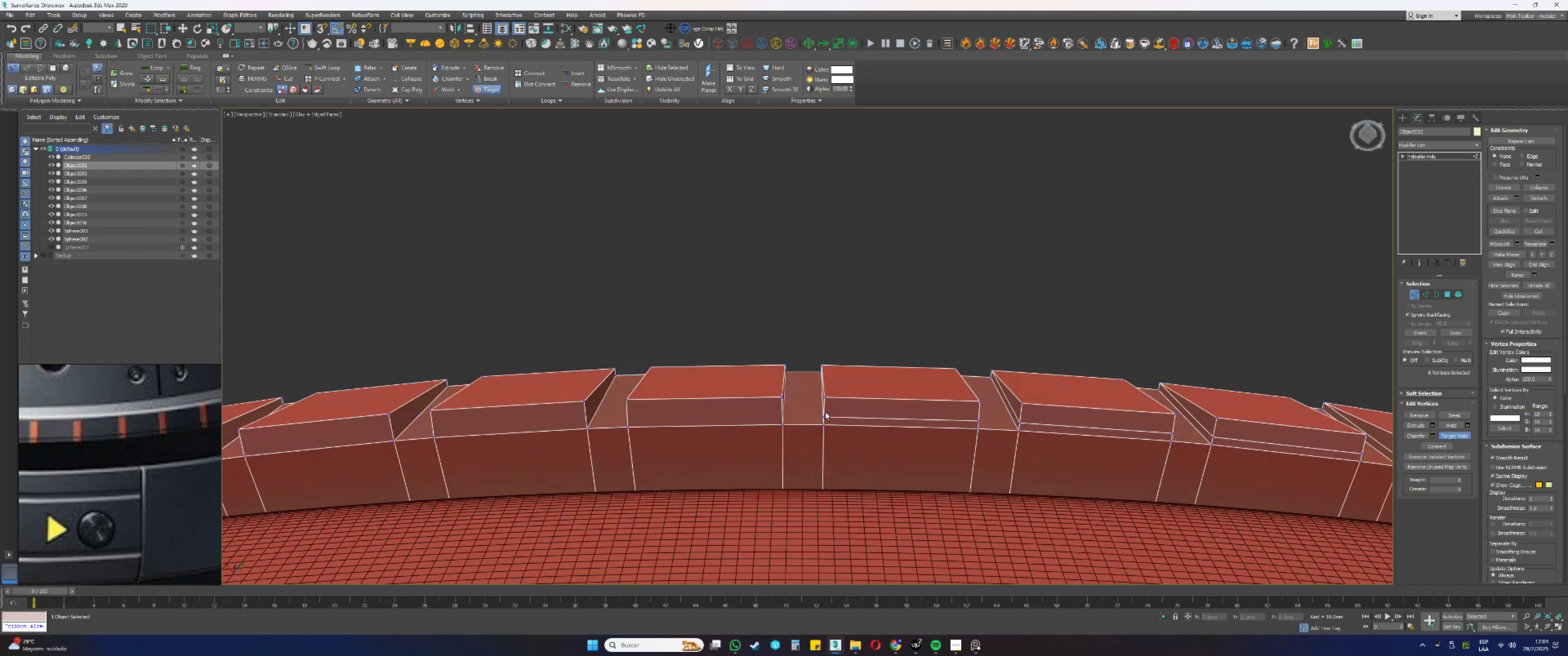 
double_click([826, 399])
 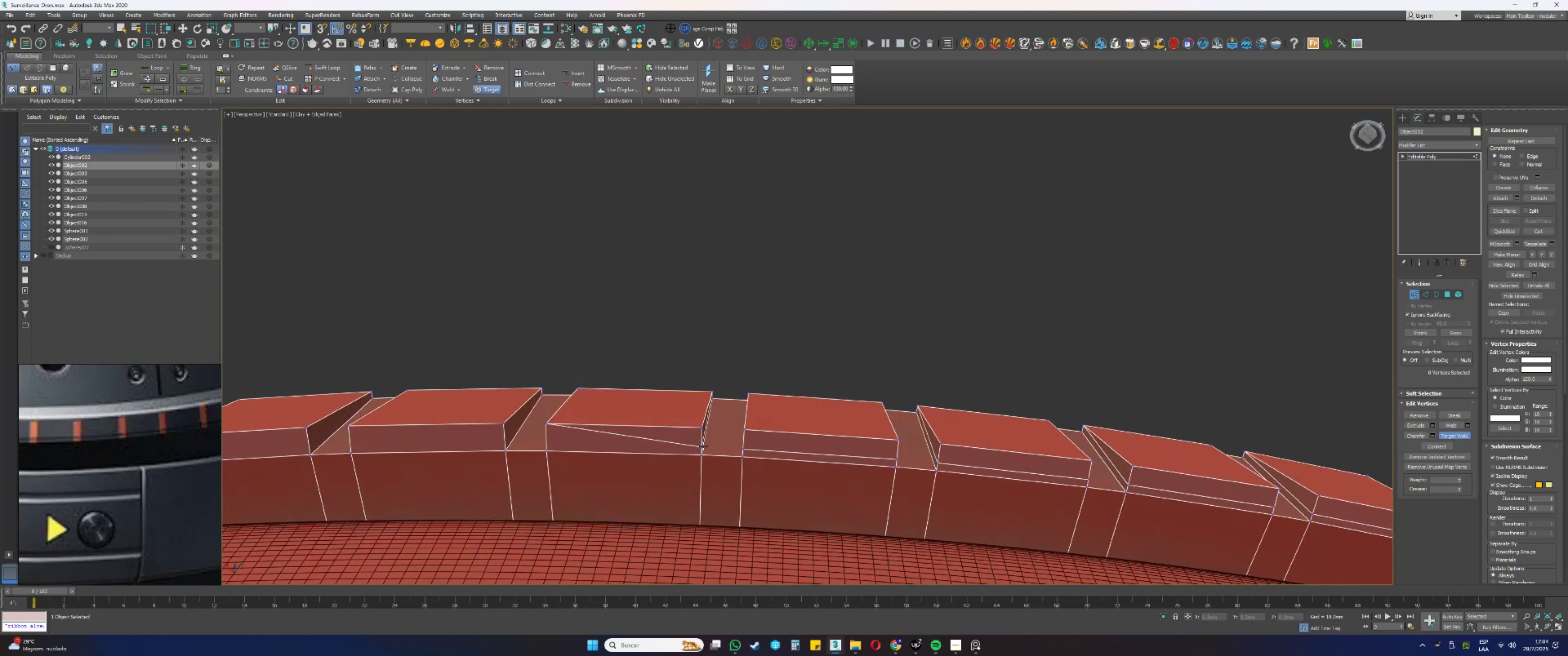 
double_click([702, 427])
 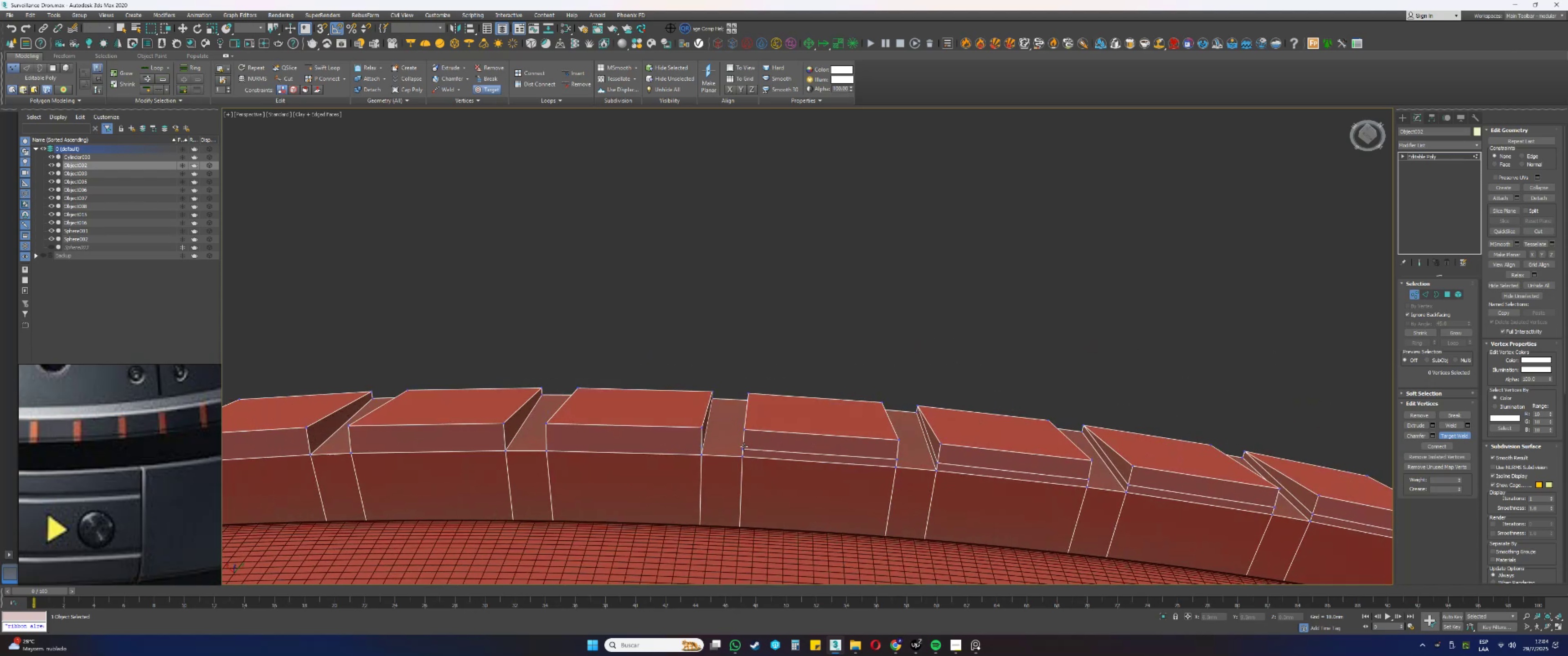 
double_click([743, 431])
 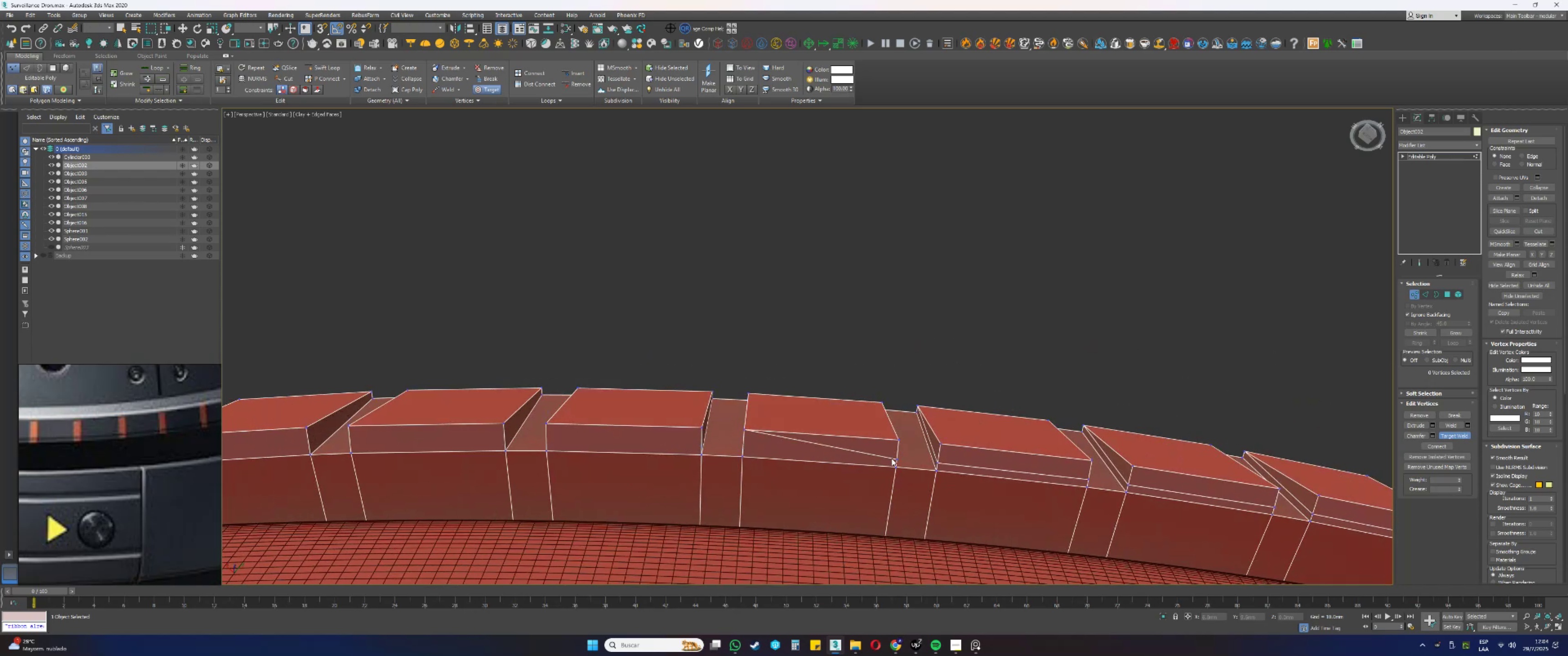 
left_click([895, 458])
 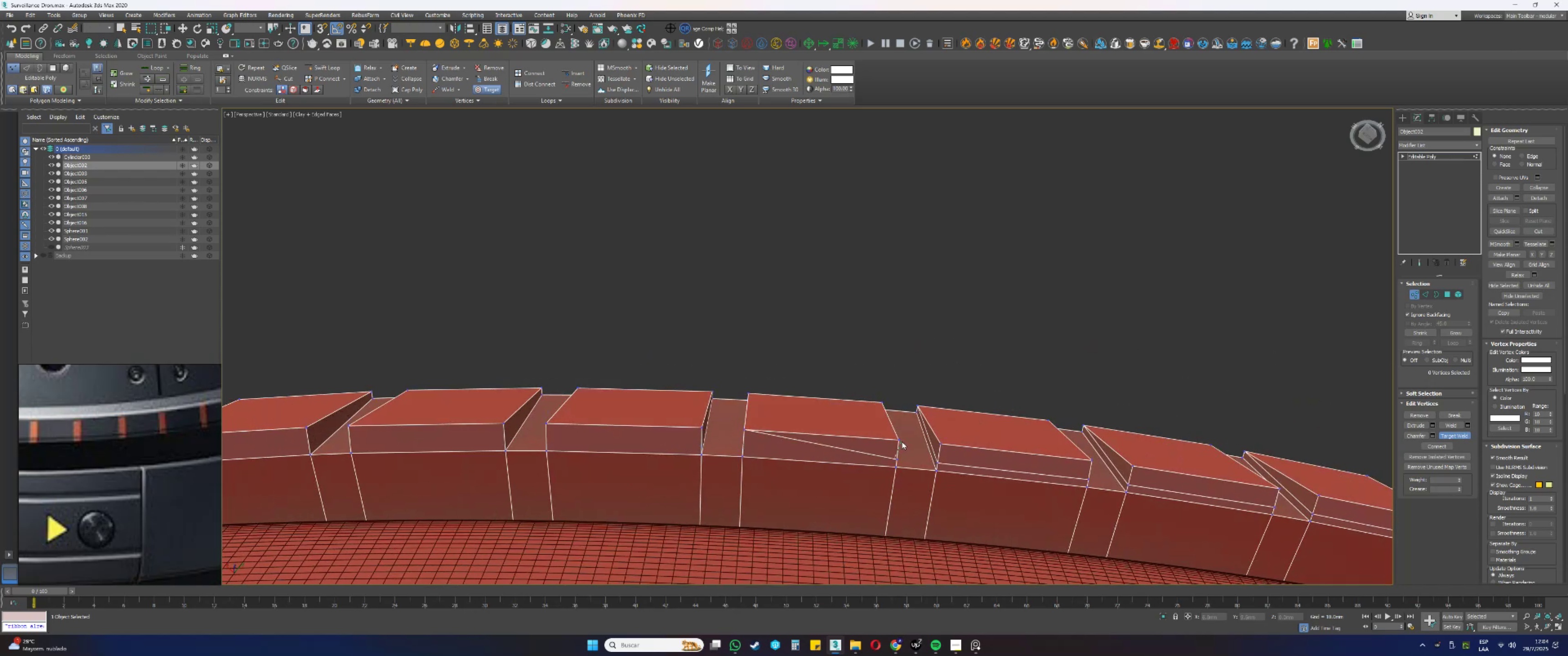 
left_click([901, 441])
 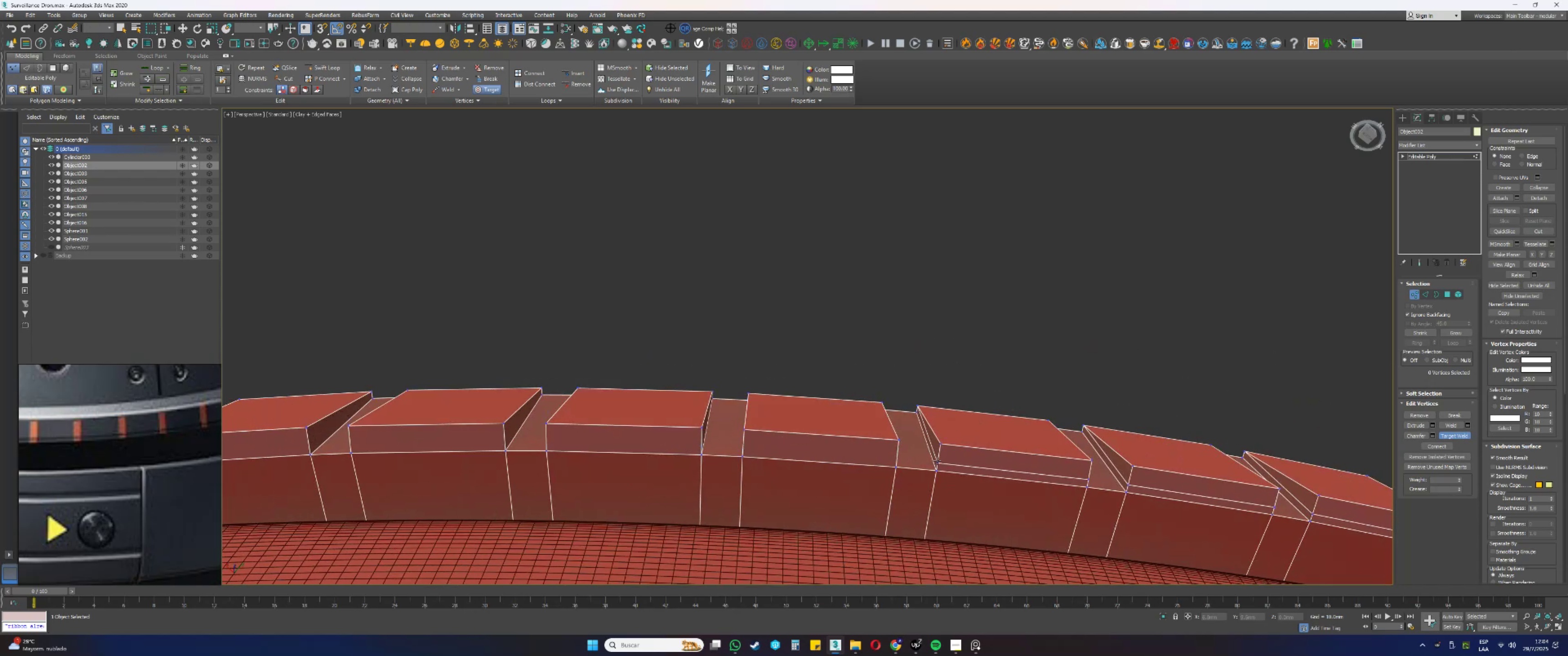 
double_click([943, 445])
 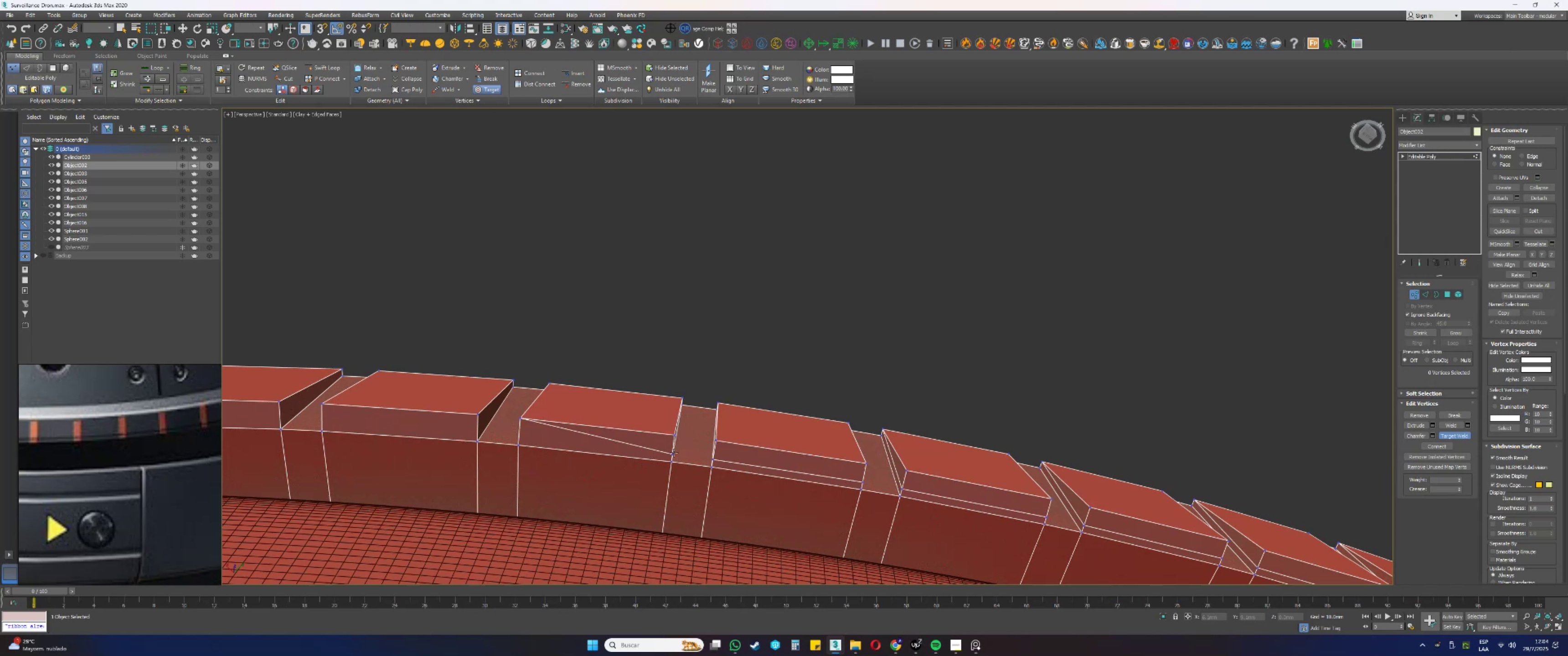 
double_click([675, 437])
 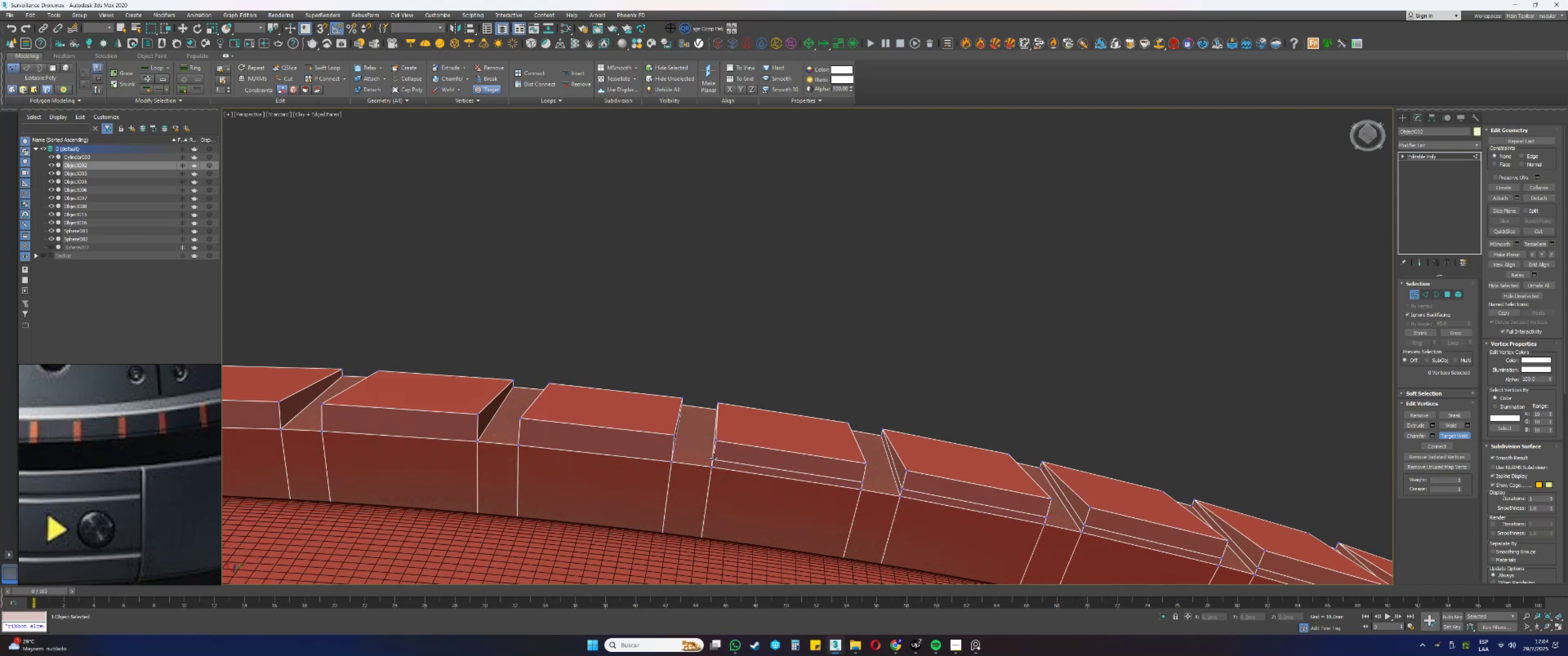 
double_click([717, 439])
 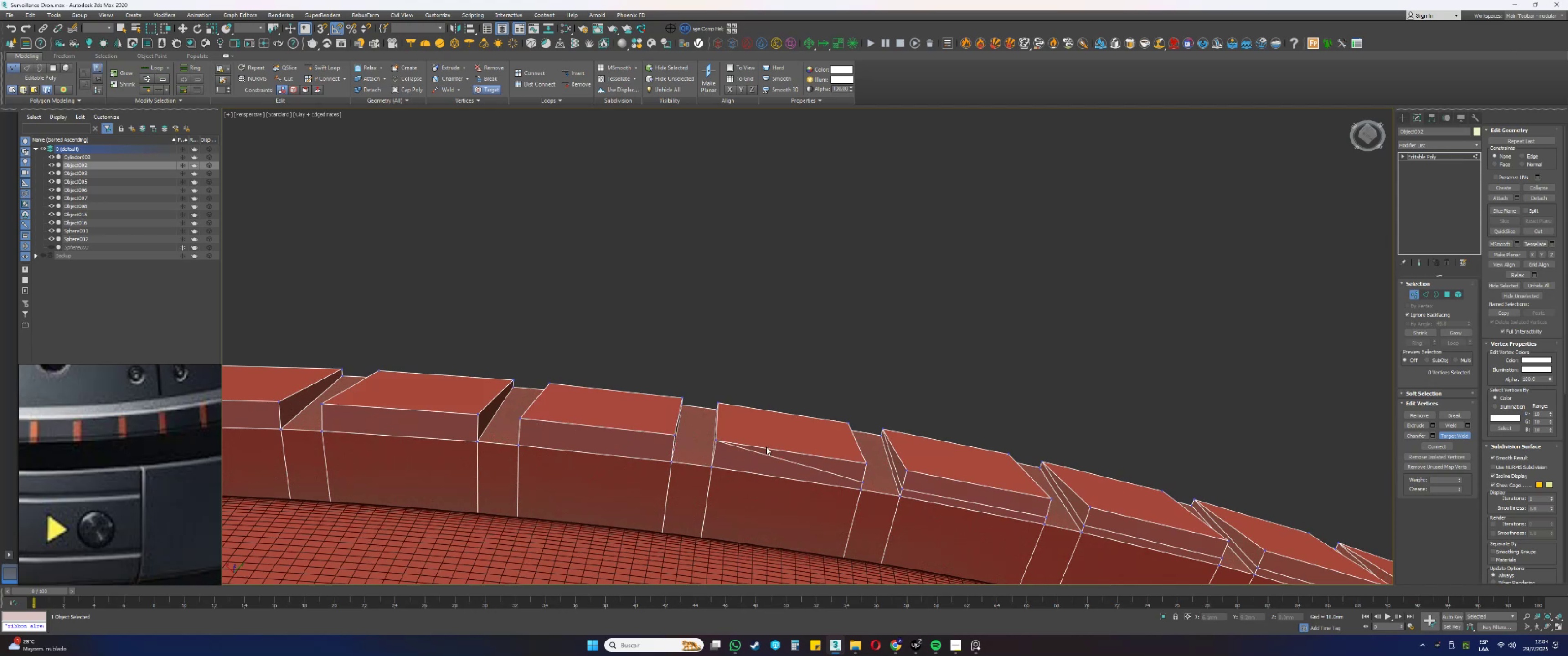 
scroll: coordinate [789, 439], scroll_direction: down, amount: 9.0
 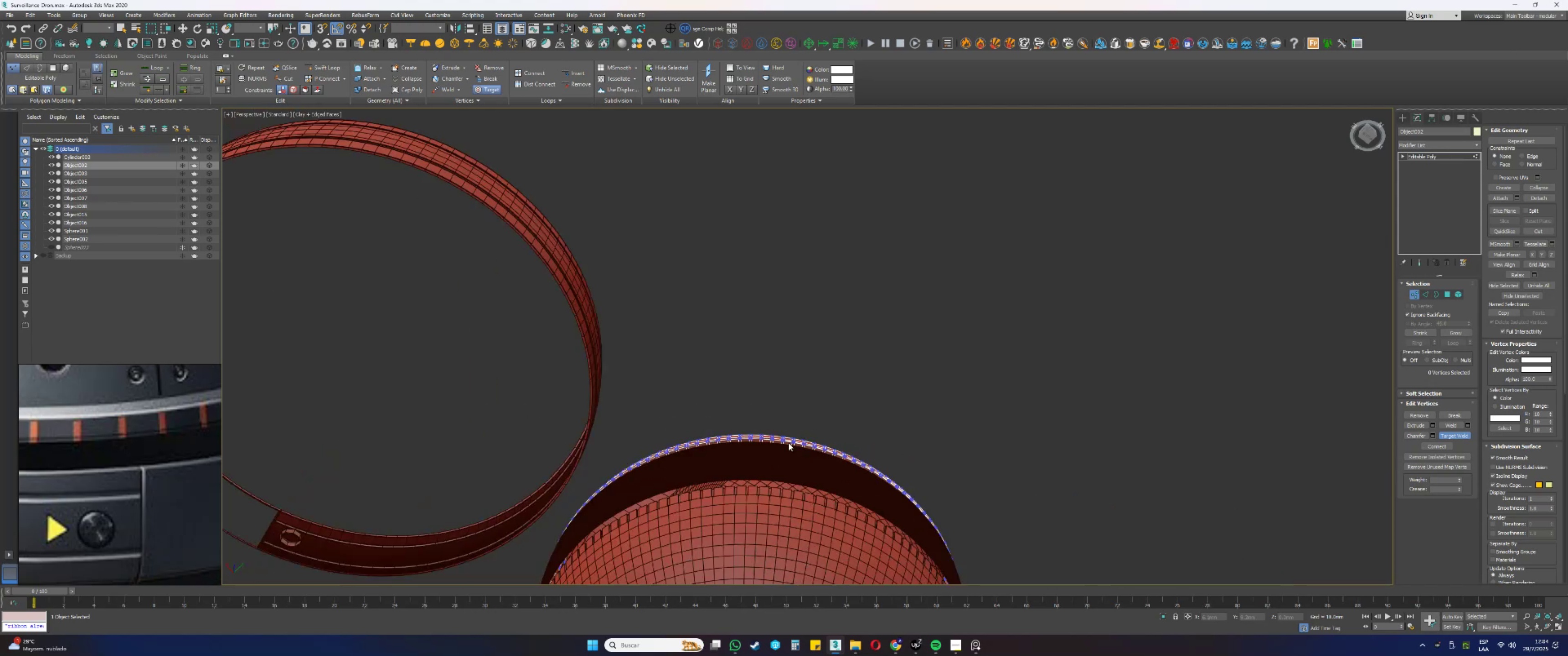 
hold_key(key=AltLeft, duration=0.47)
 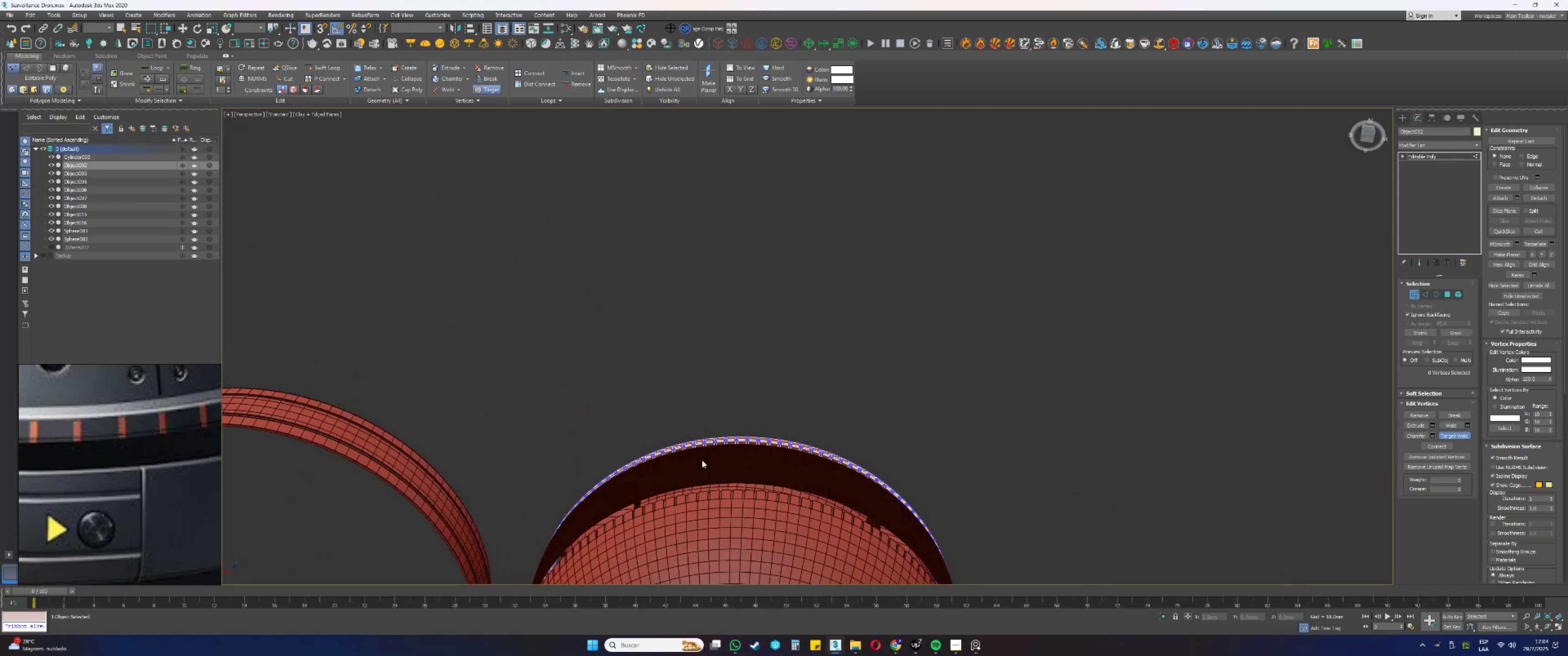 
scroll: coordinate [733, 437], scroll_direction: up, amount: 8.0
 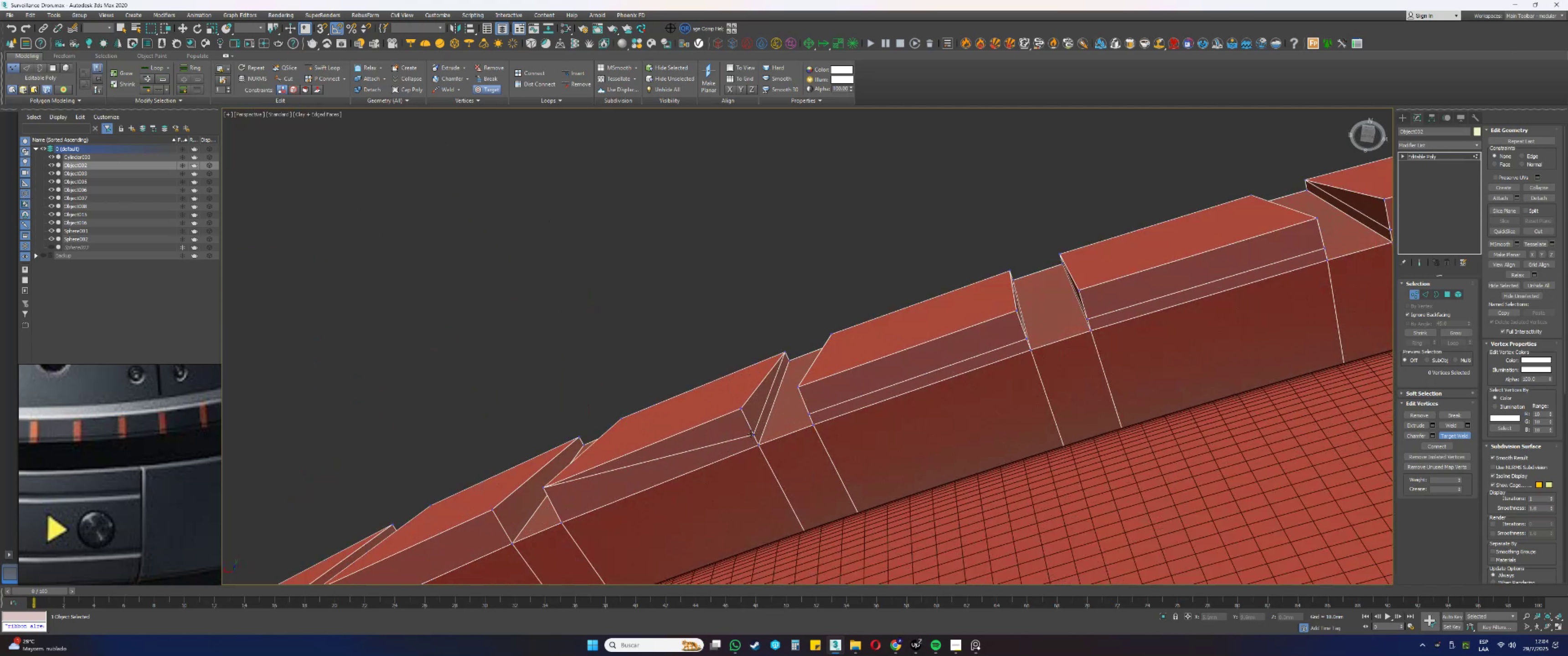 
left_click([752, 433])
 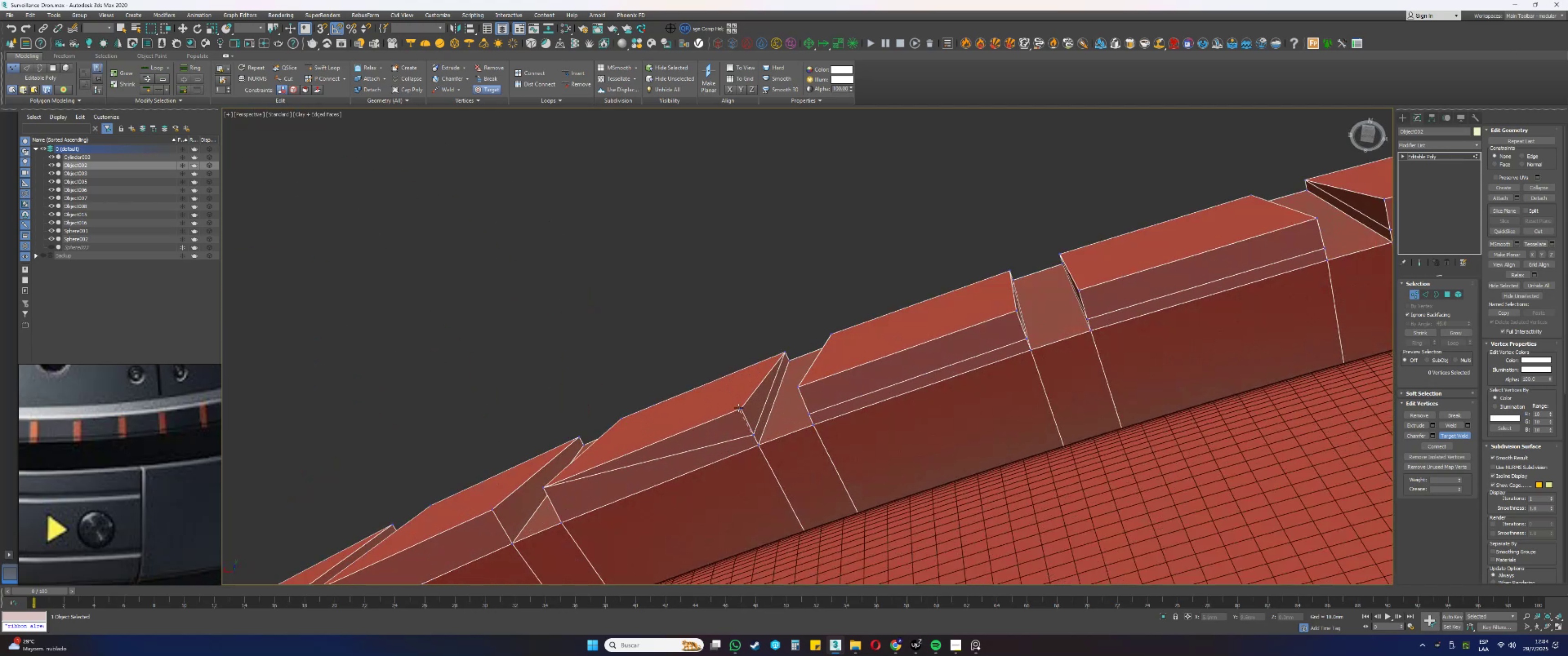 
left_click([740, 408])
 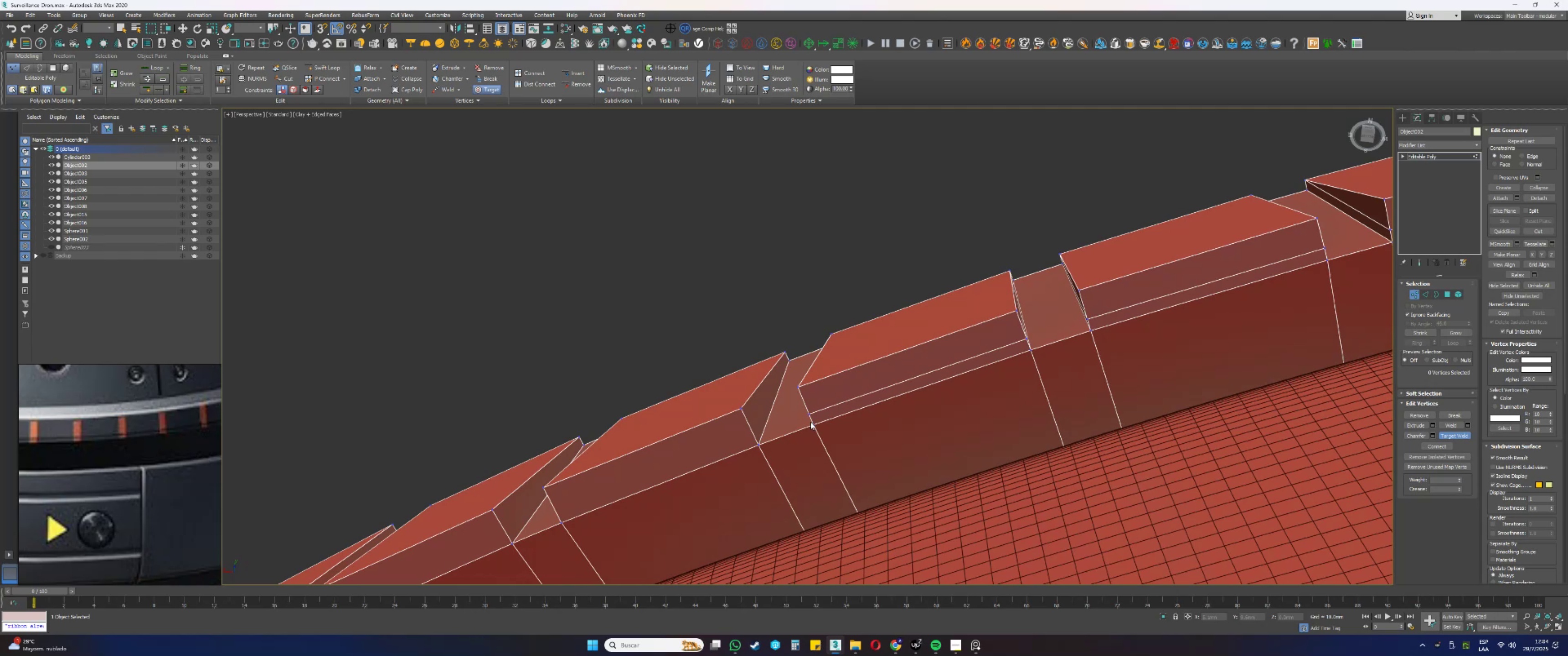 
left_click([807, 415])
 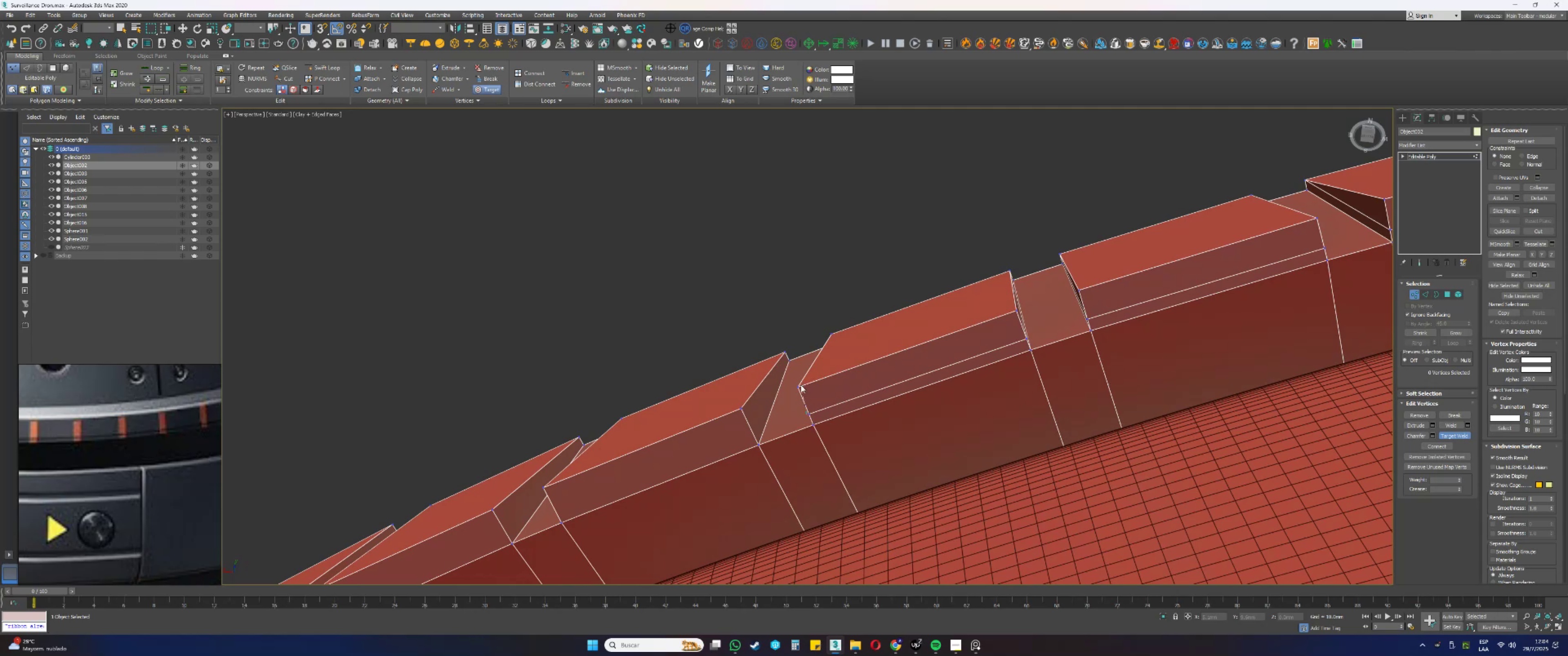 
left_click([798, 388])
 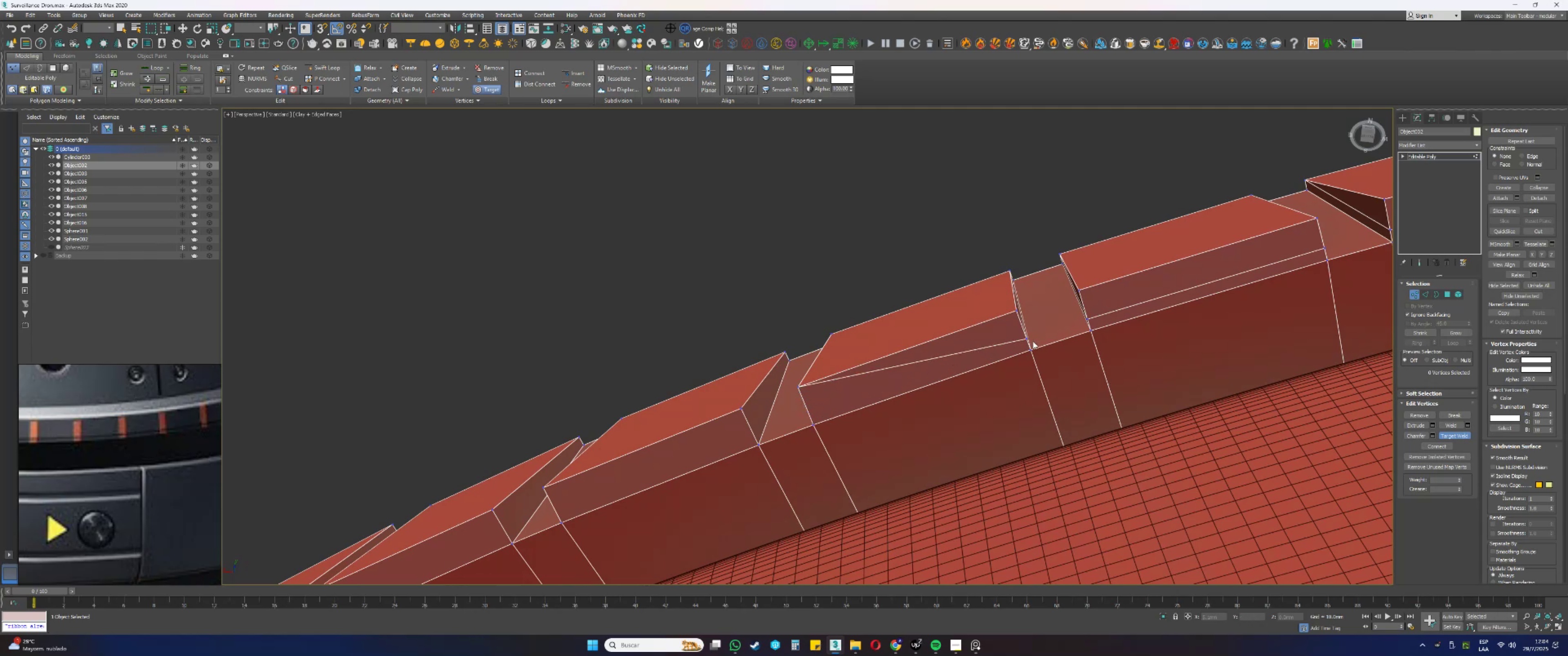 
left_click([1024, 338])
 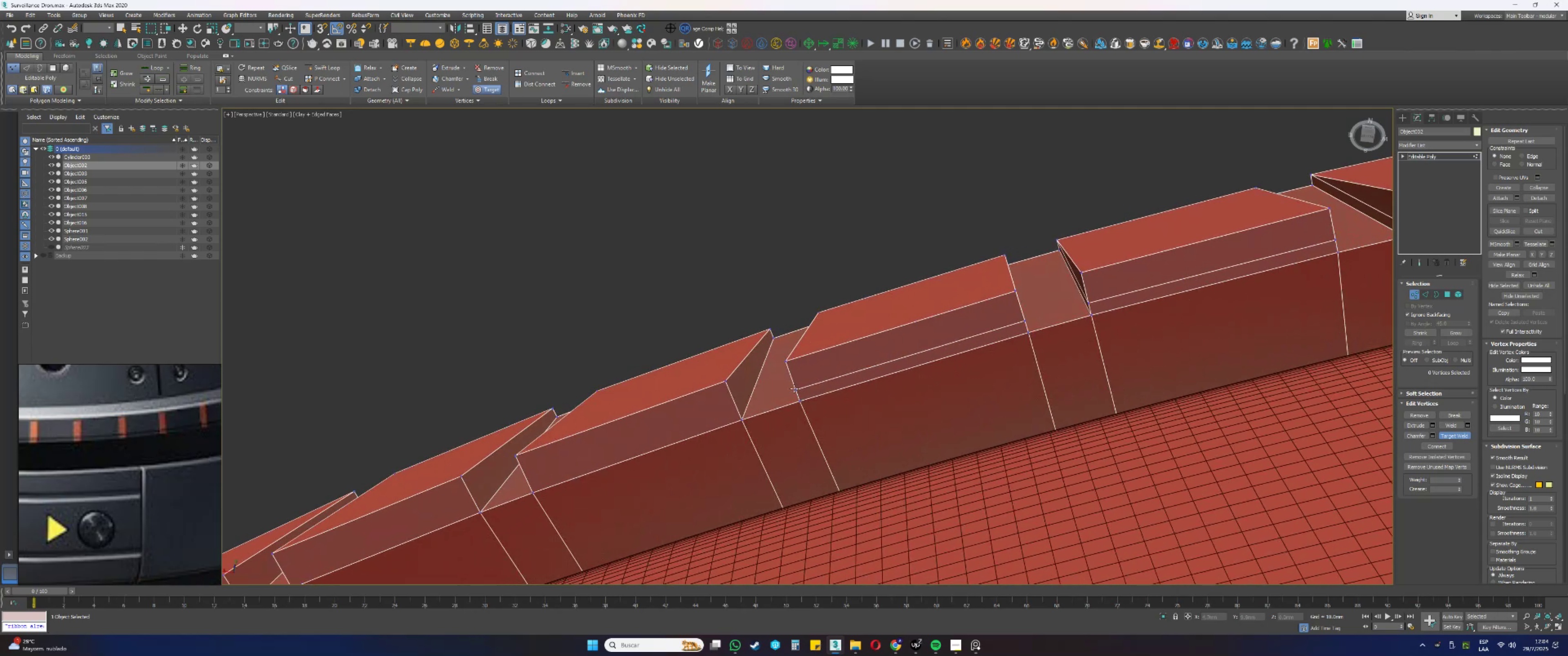 
wait(6.12)
 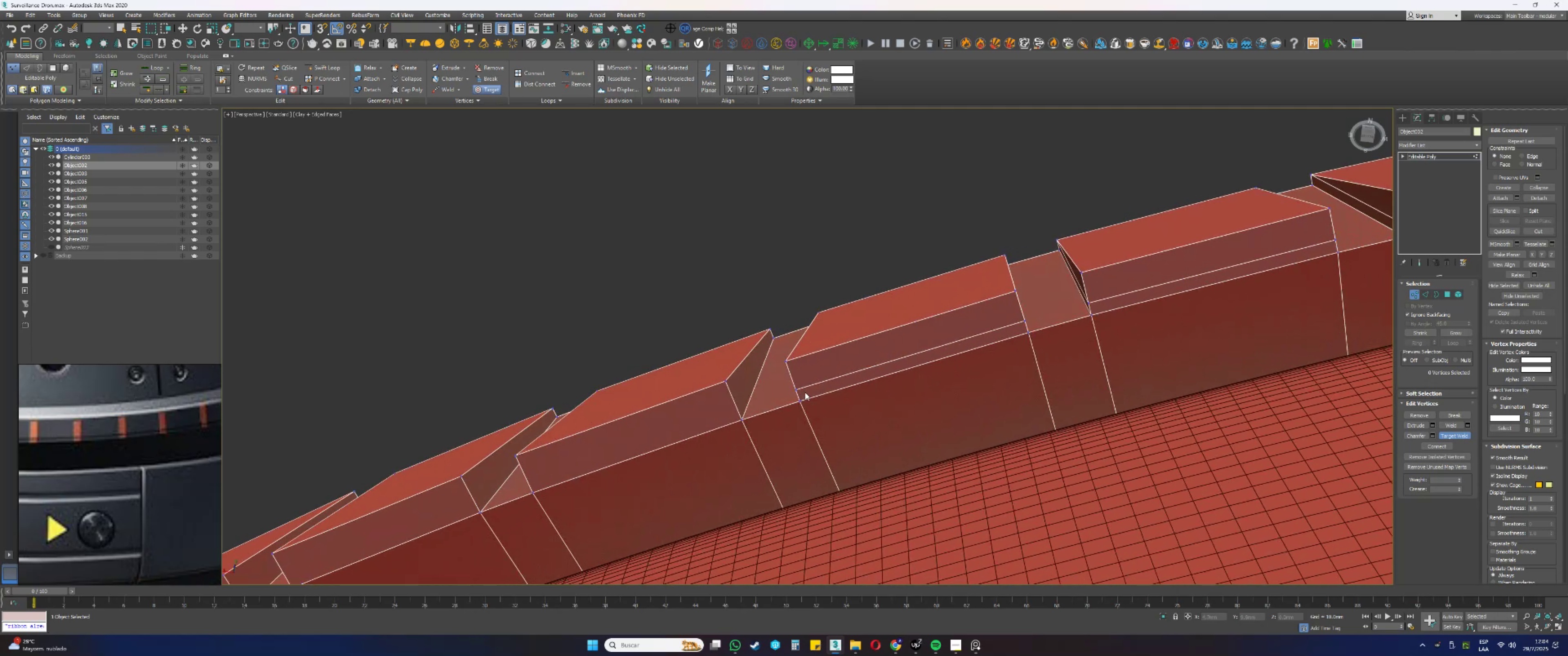 
left_click([794, 389])
 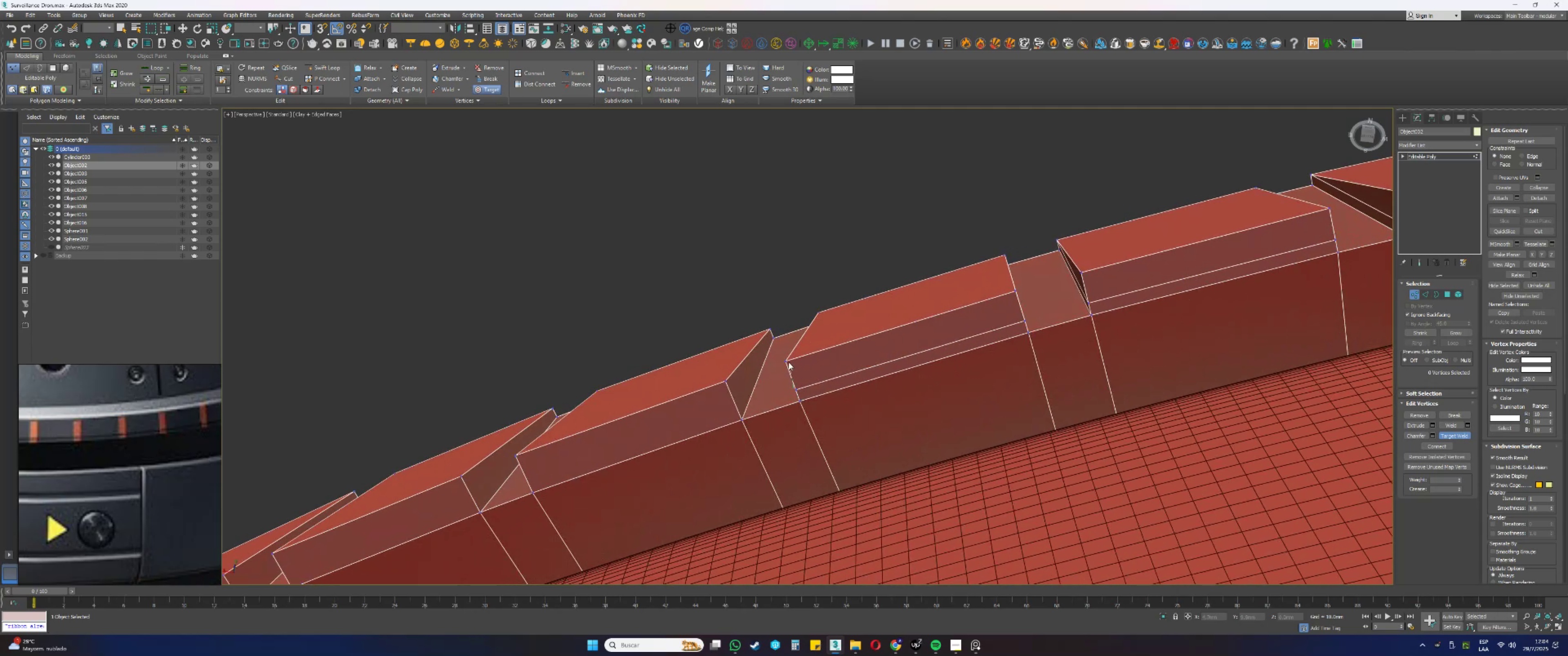 
left_click([787, 362])
 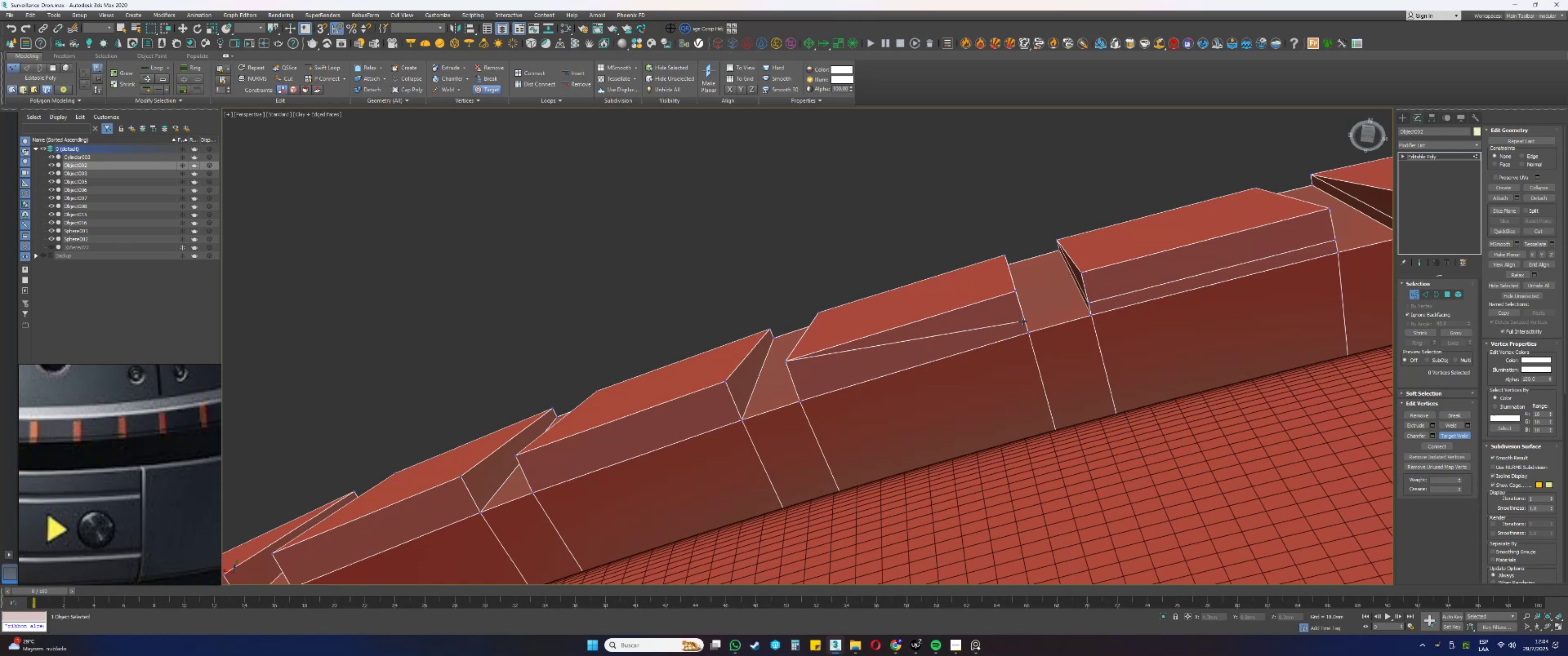 
double_click([1015, 291])
 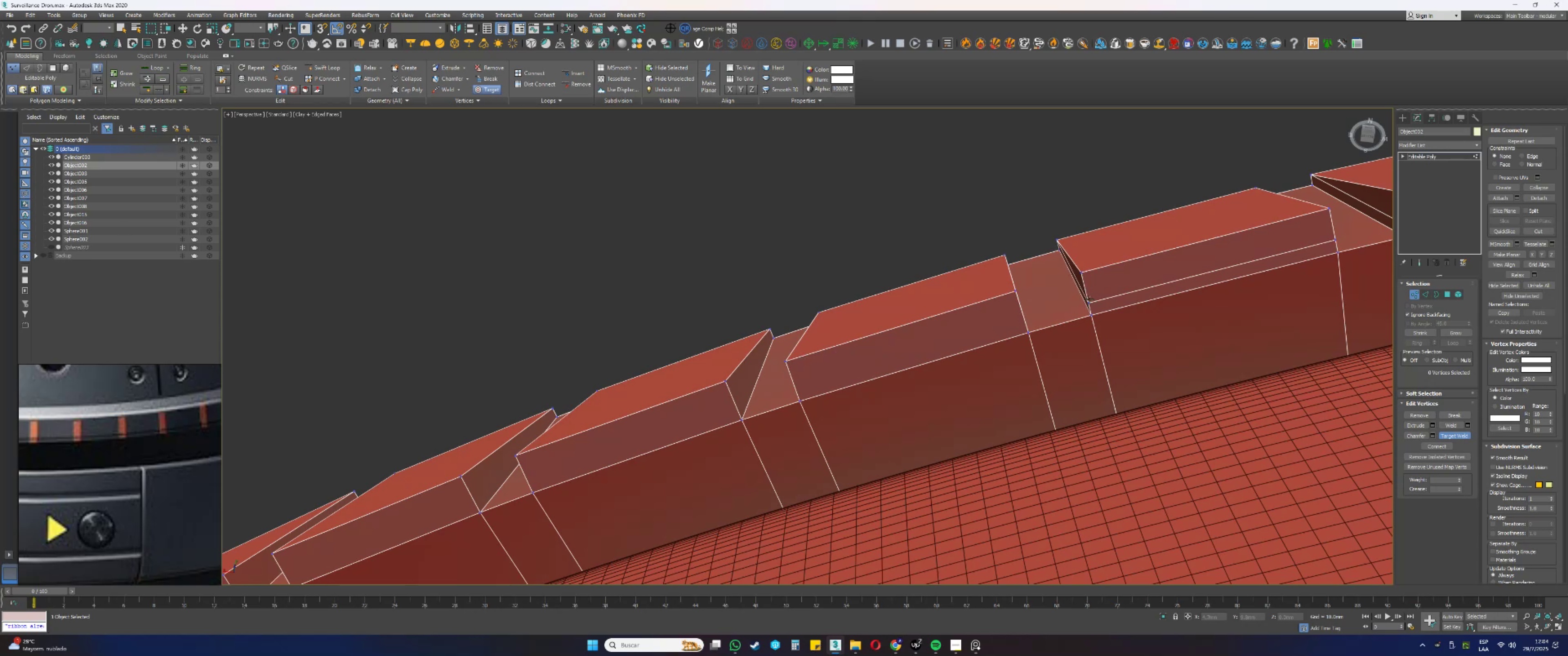 
double_click([1083, 272])
 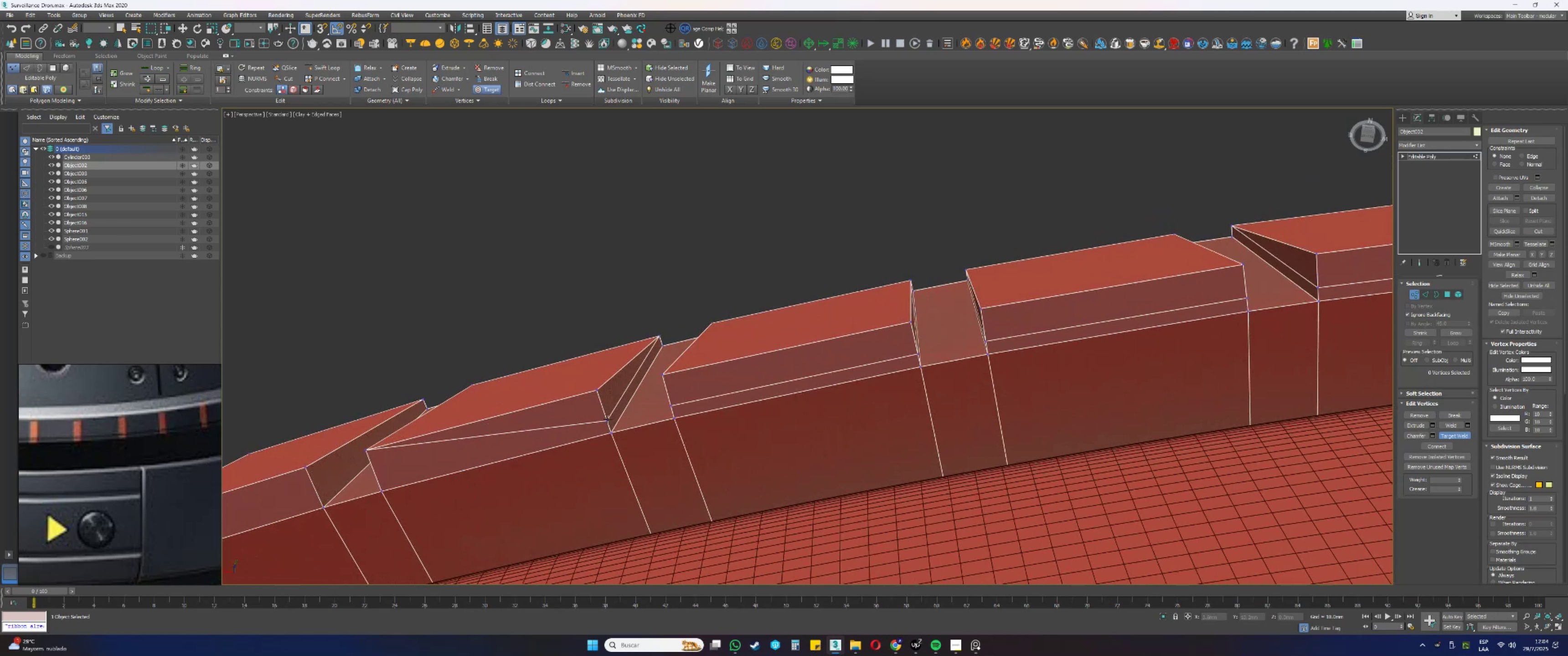 
double_click([594, 390])
 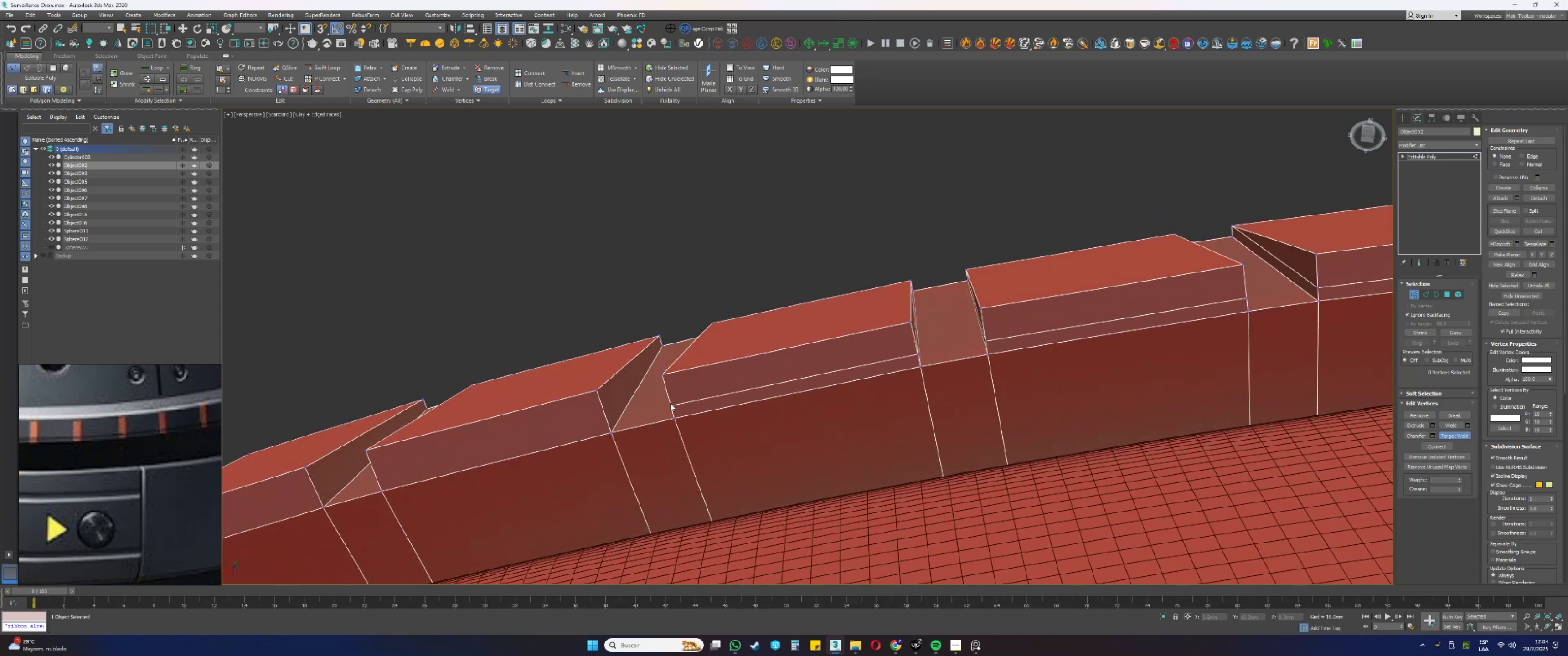 
double_click([664, 375])
 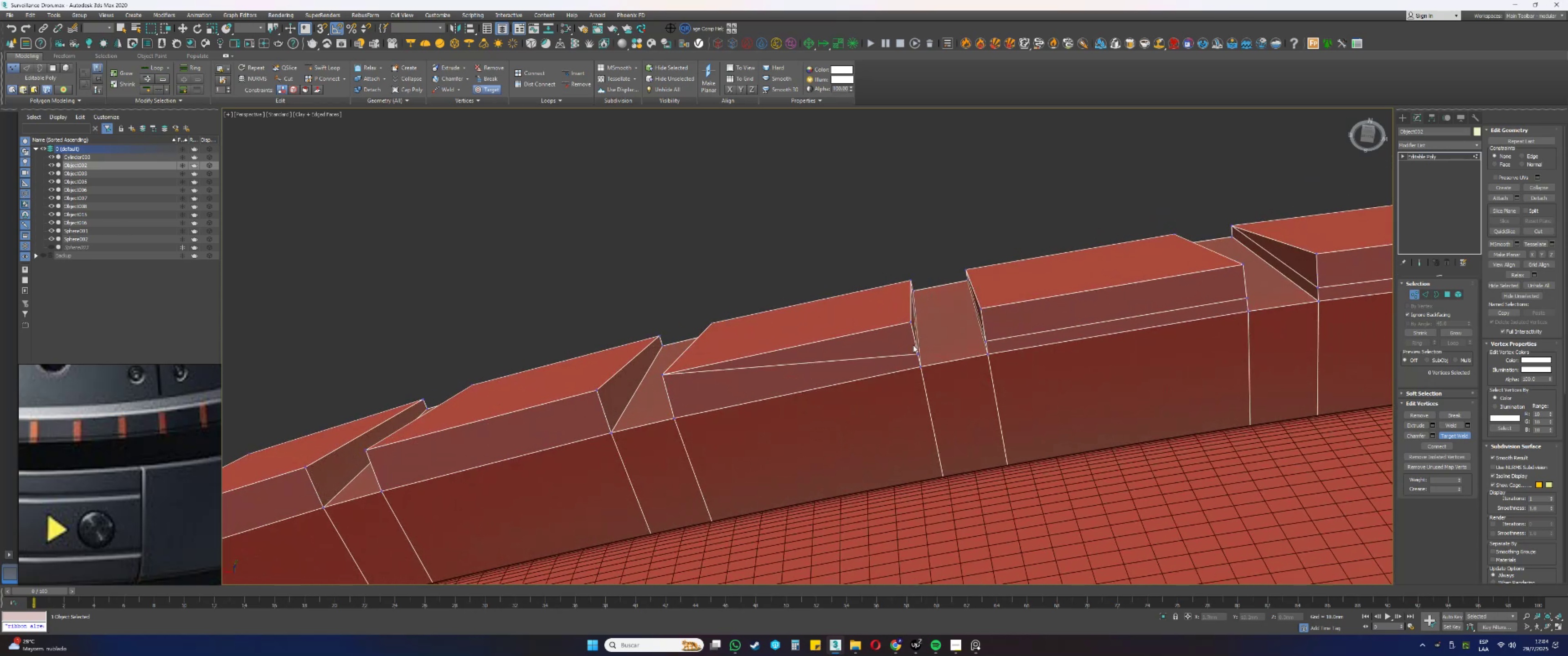 
left_click([909, 323])
 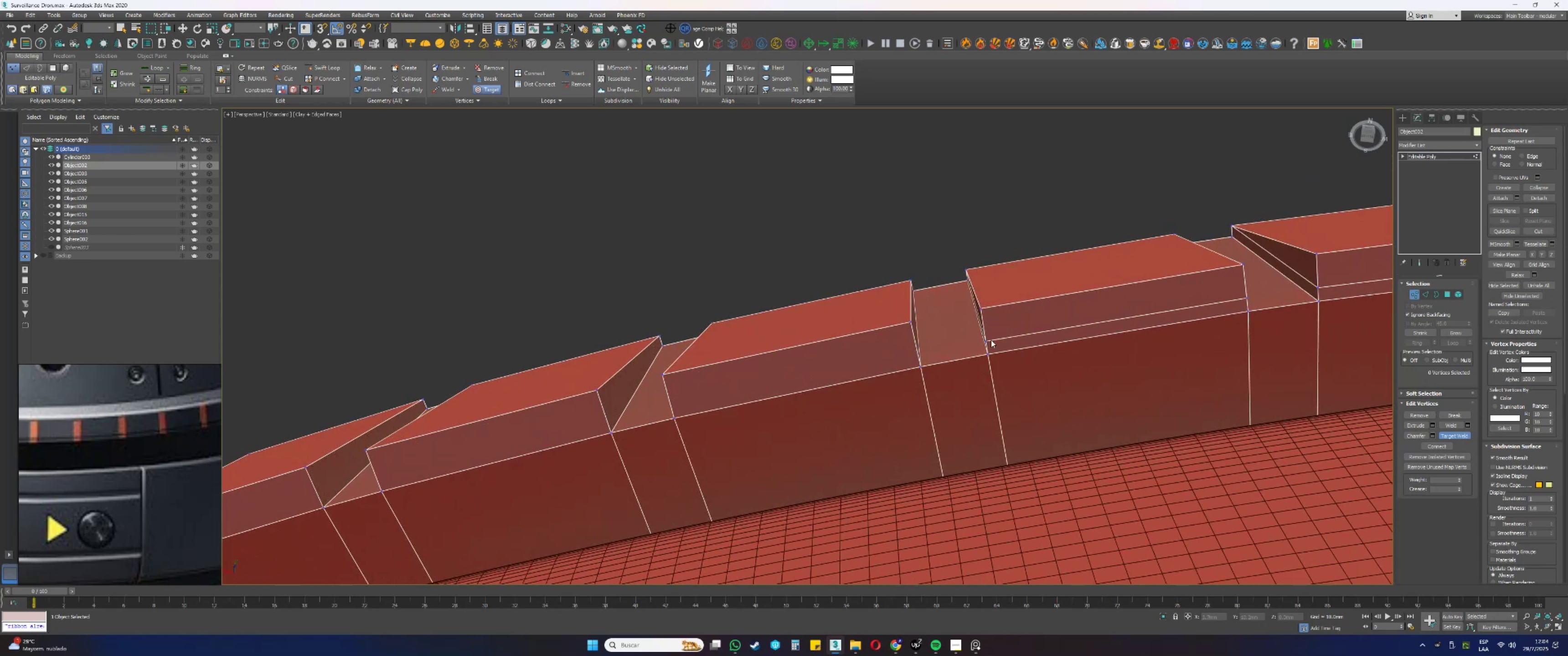 
left_click([988, 340])
 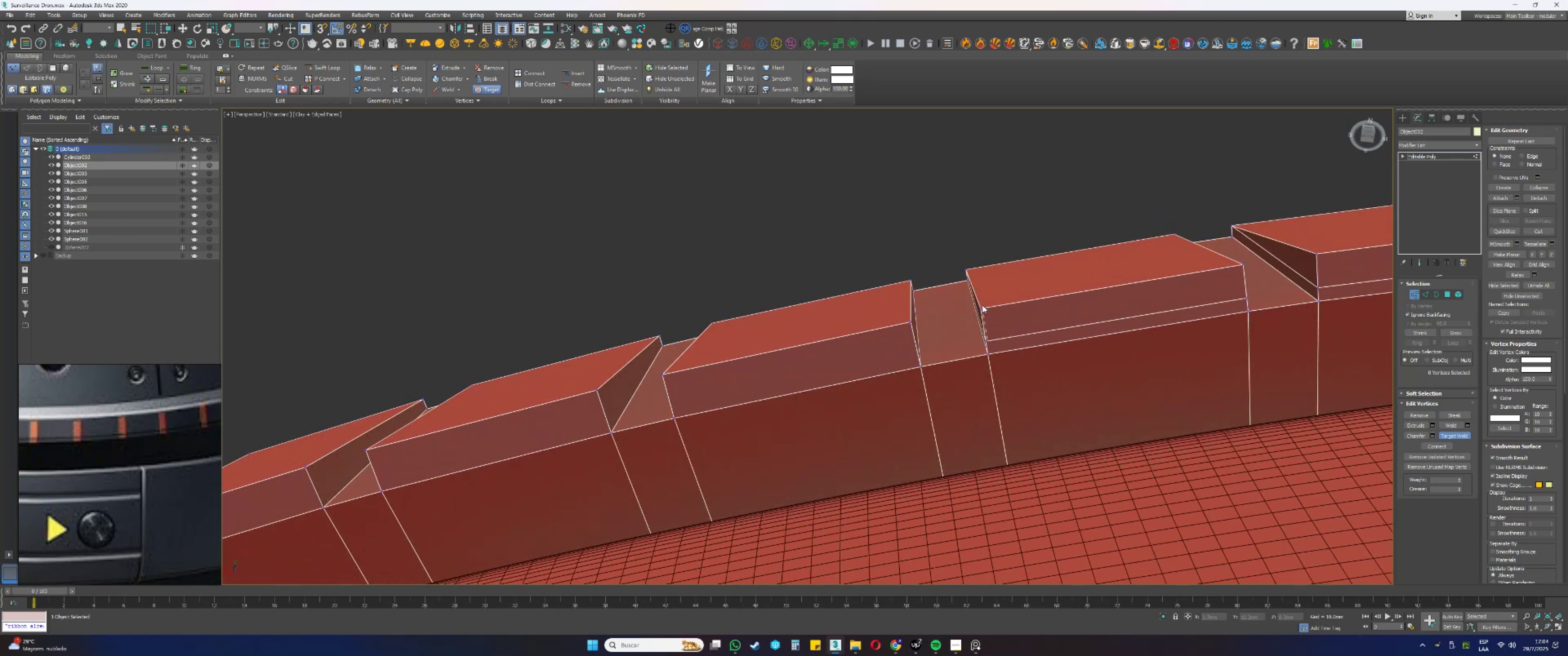 
left_click([982, 306])
 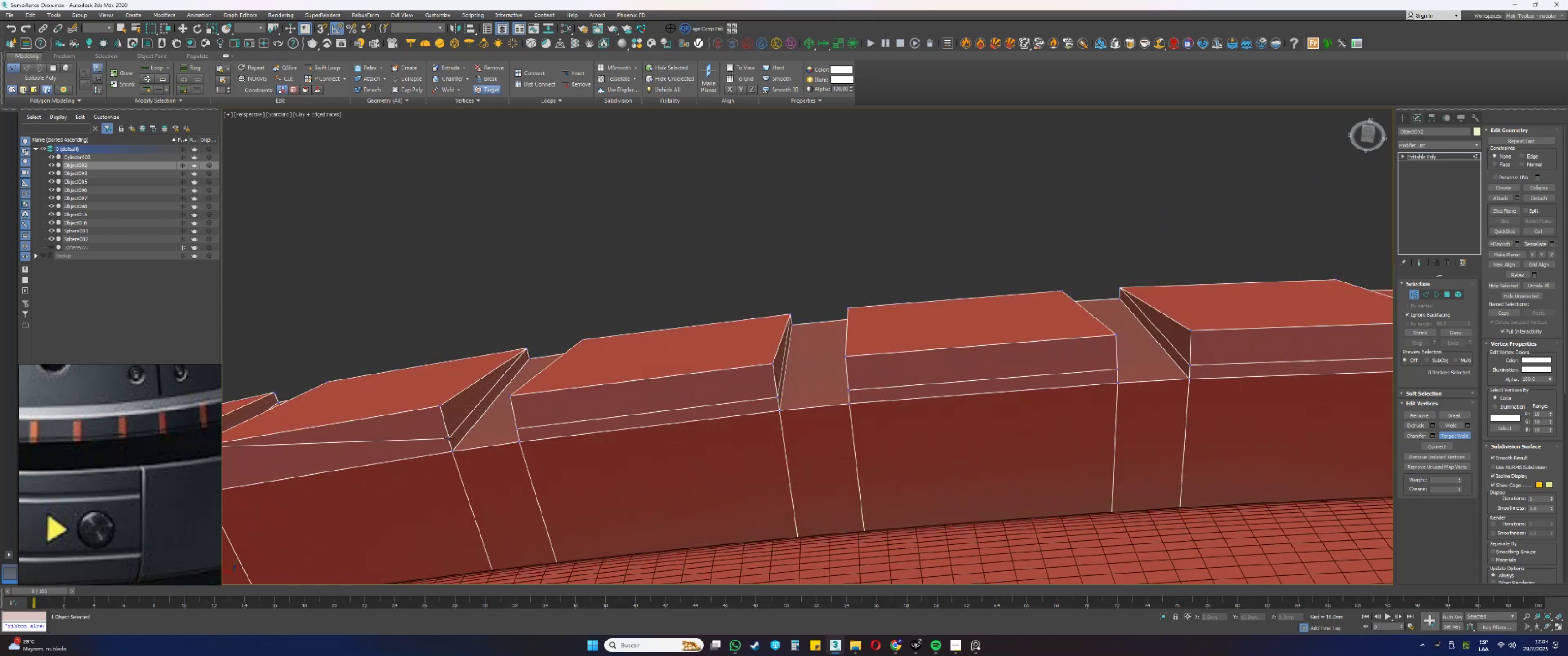 
double_click([442, 406])
 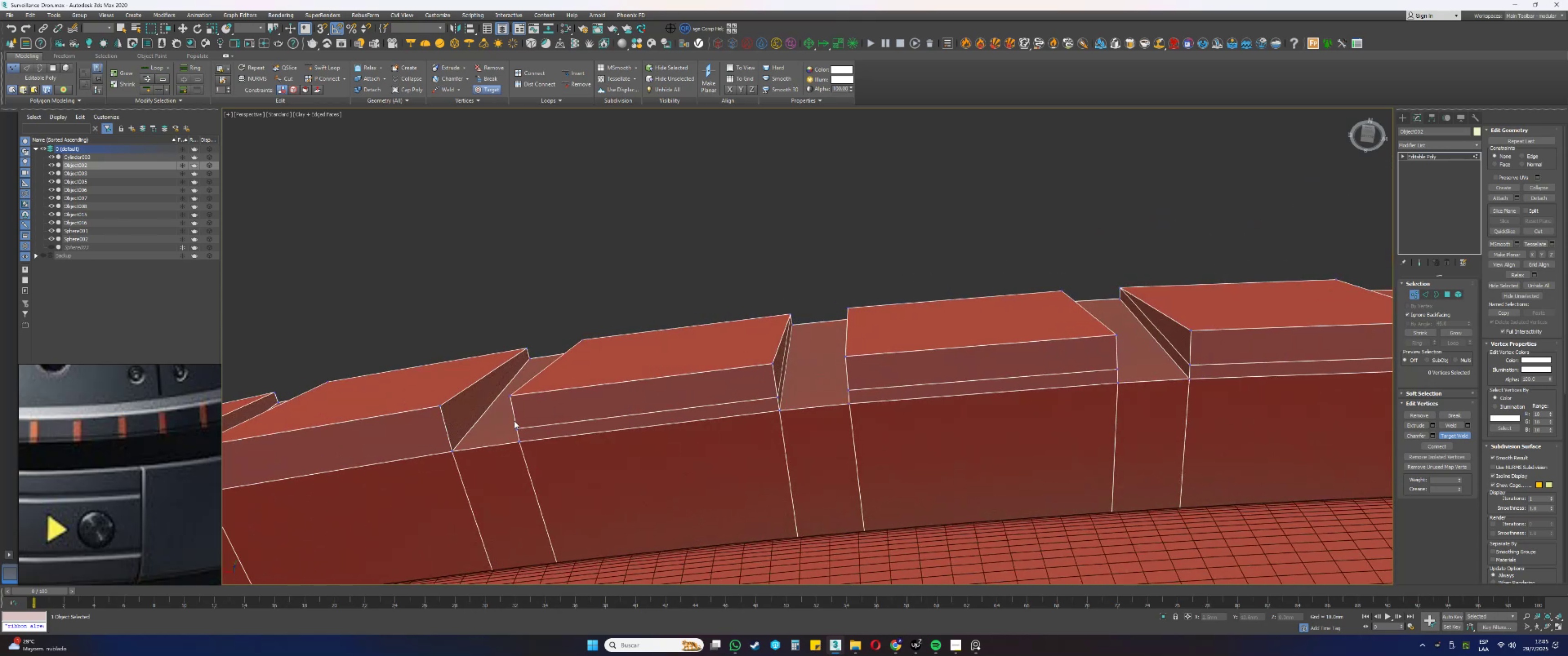 
left_click([515, 426])
 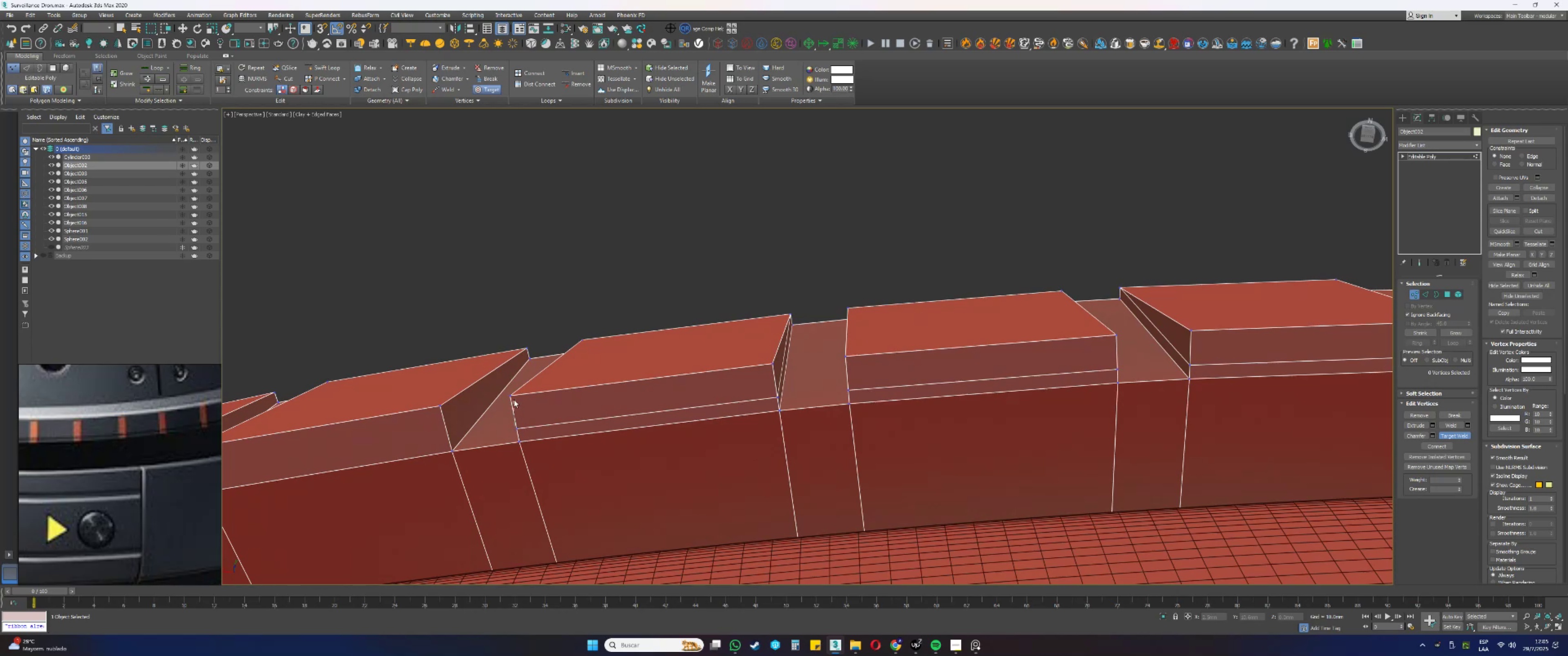 
left_click([511, 397])
 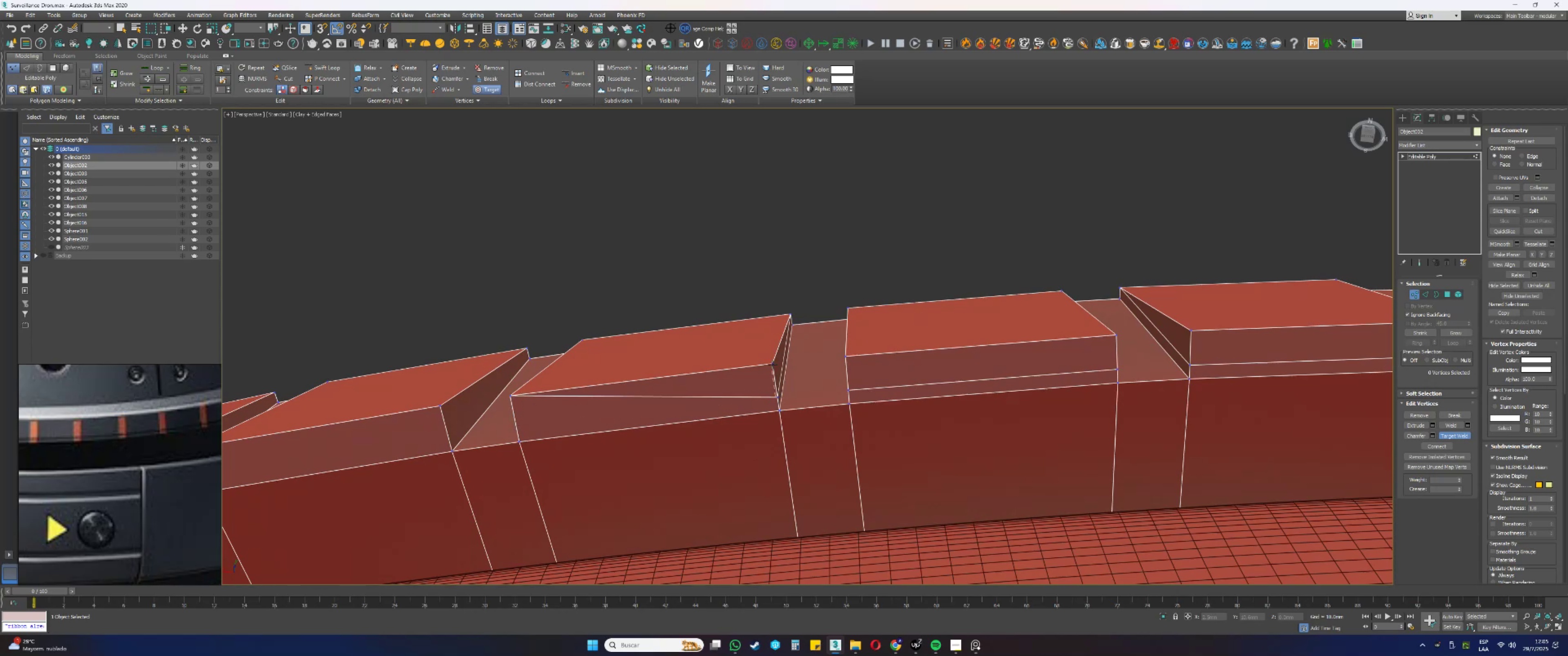 
left_click([771, 361])
 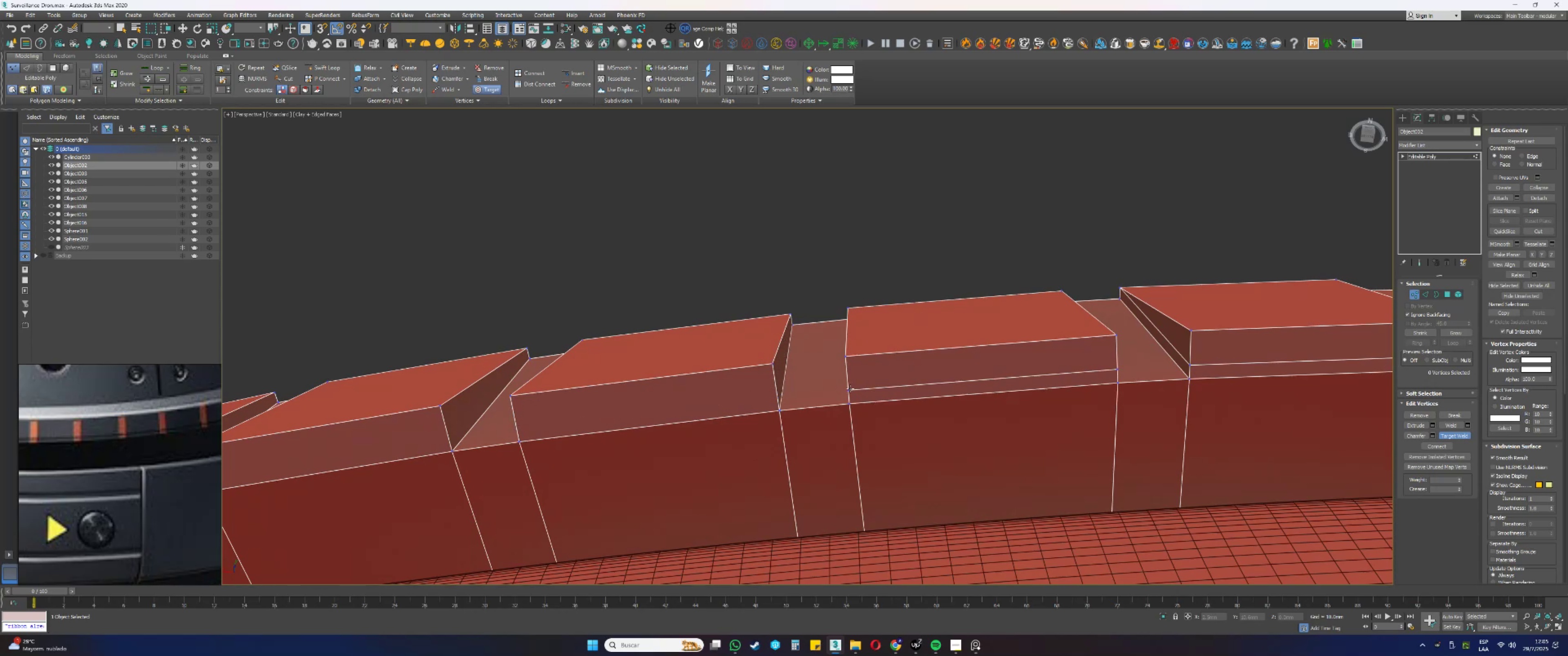 
double_click([846, 356])
 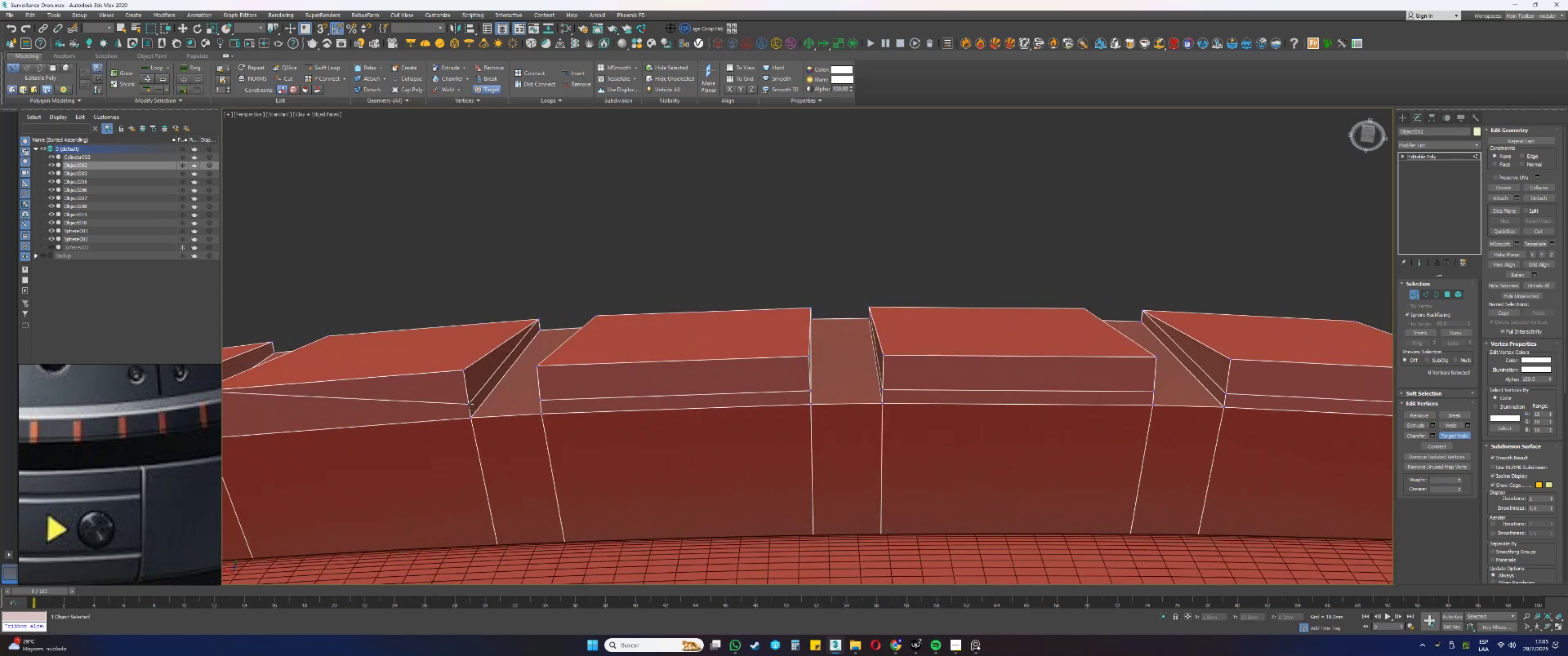 
double_click([463, 371])
 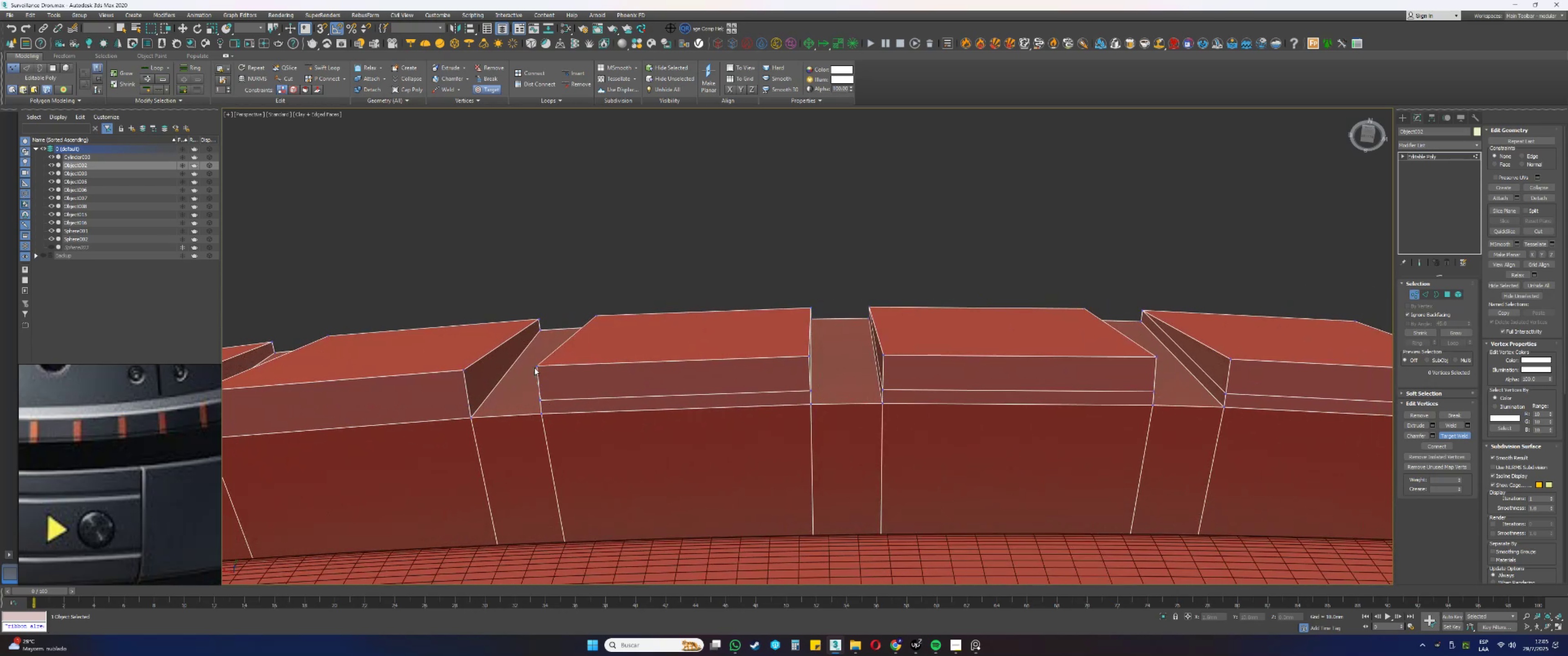 
left_click([537, 365])
 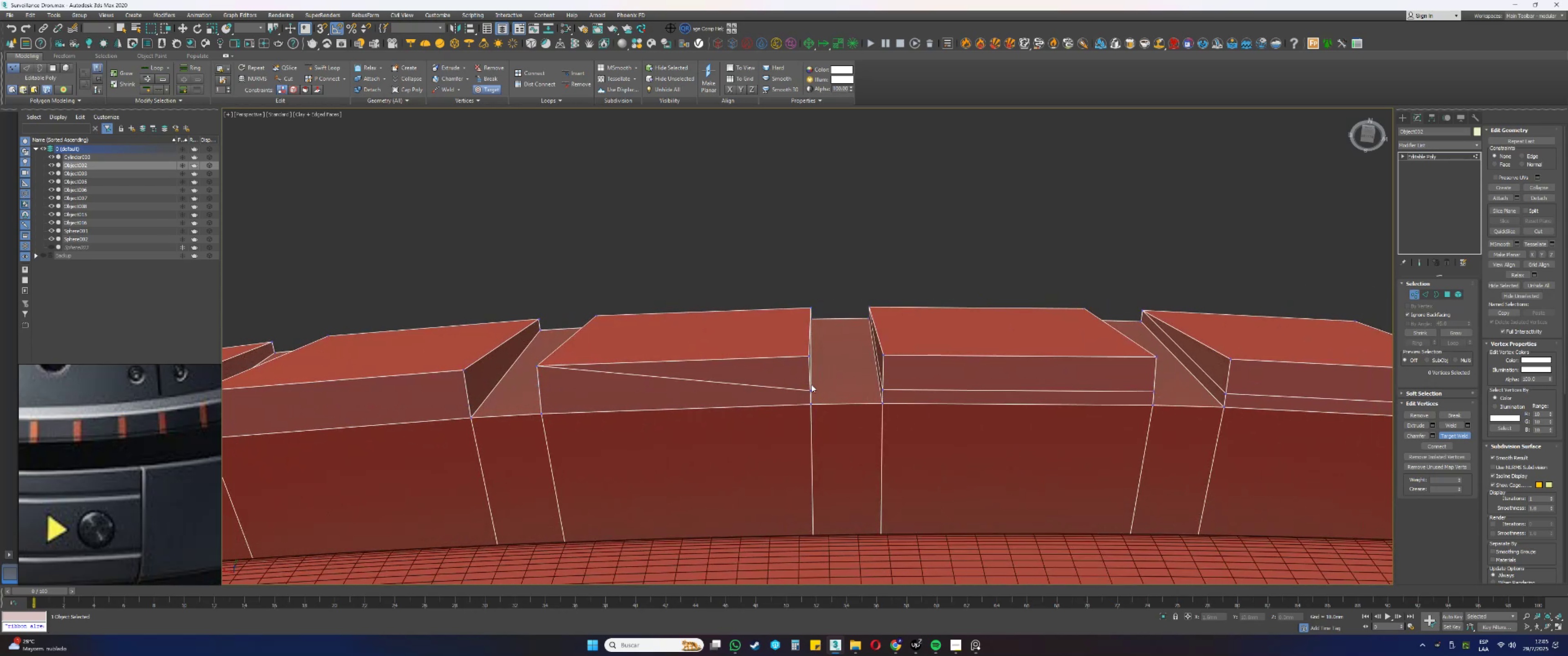 
left_click([810, 388])
 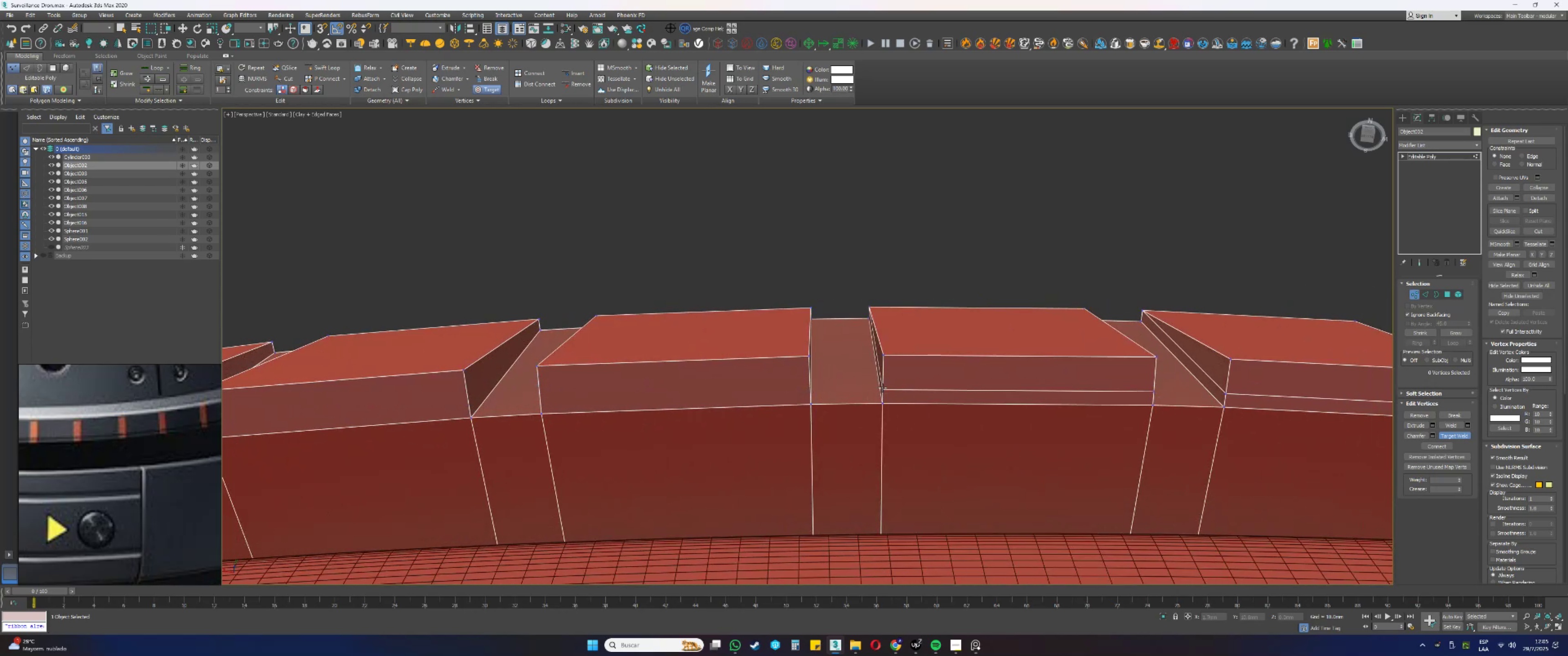 
left_click([884, 357])
 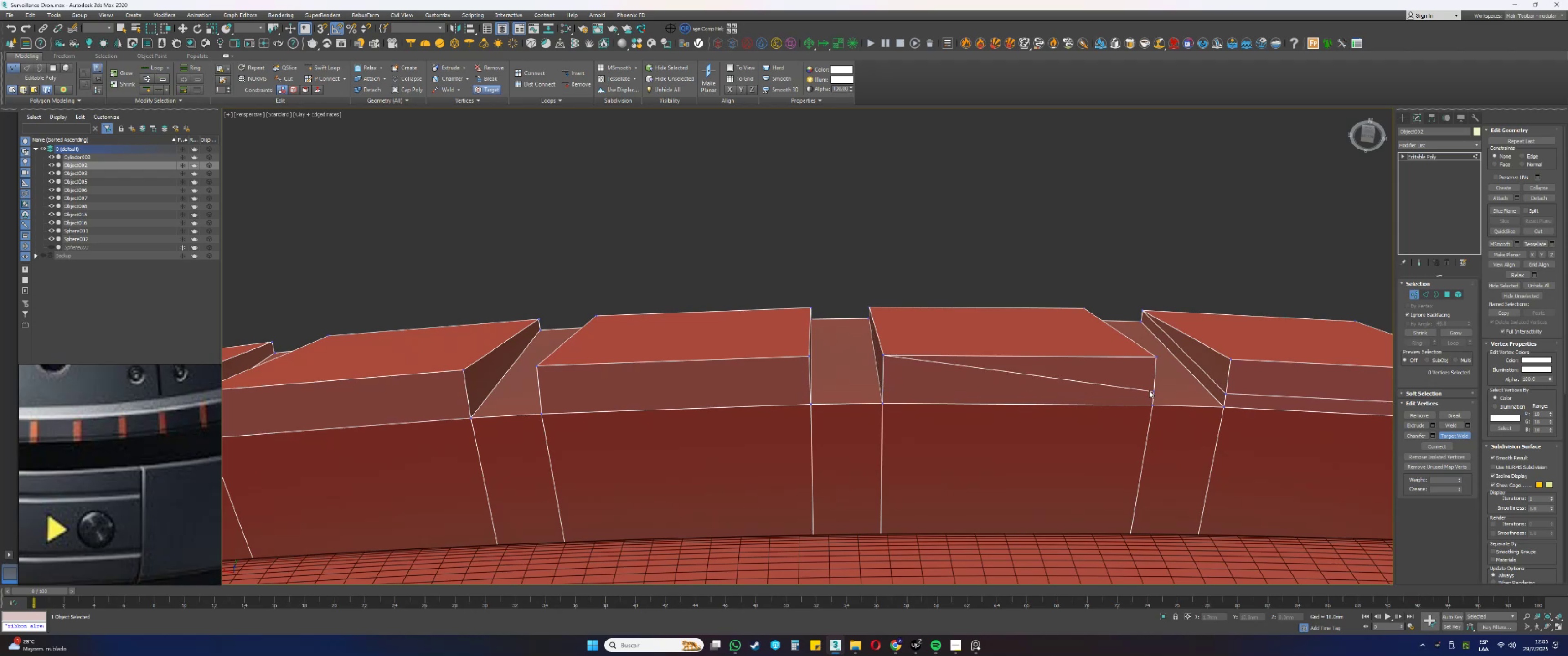 
left_click([1154, 391])
 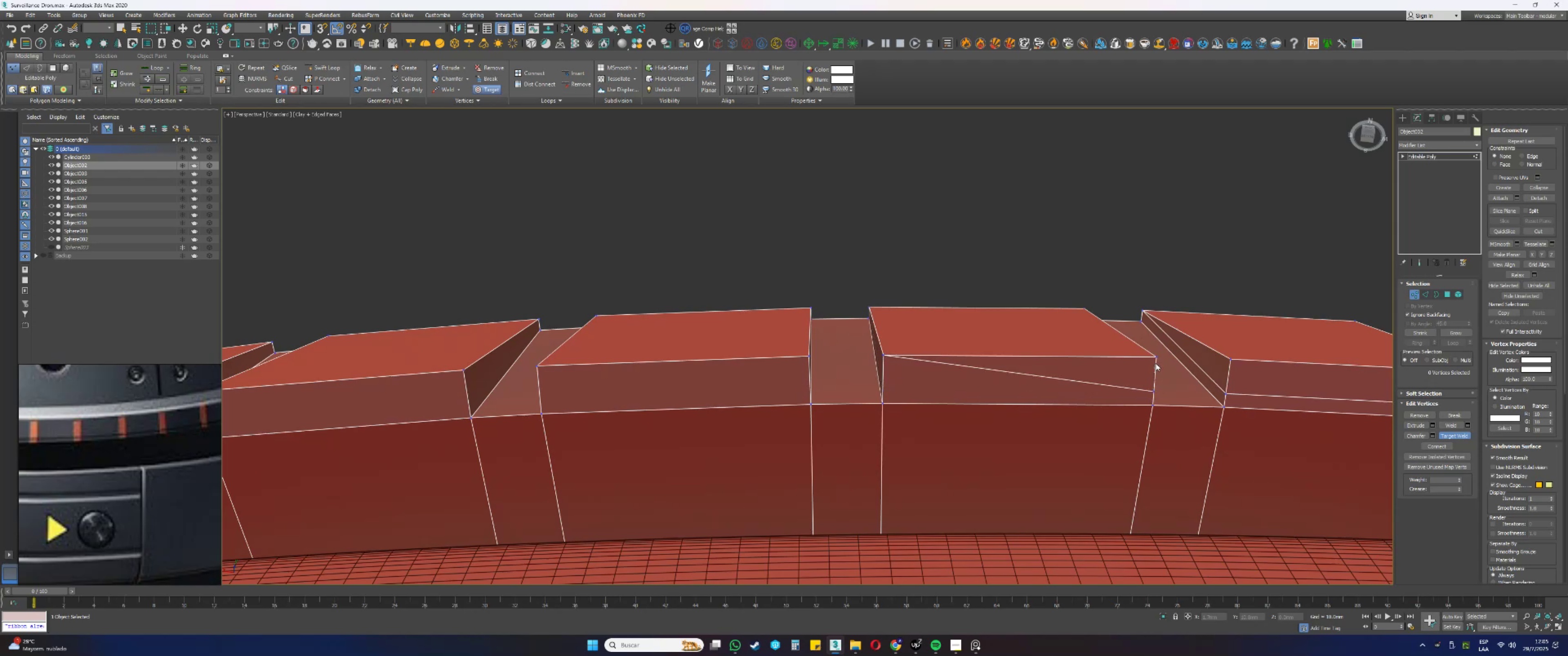 
left_click([1156, 358])
 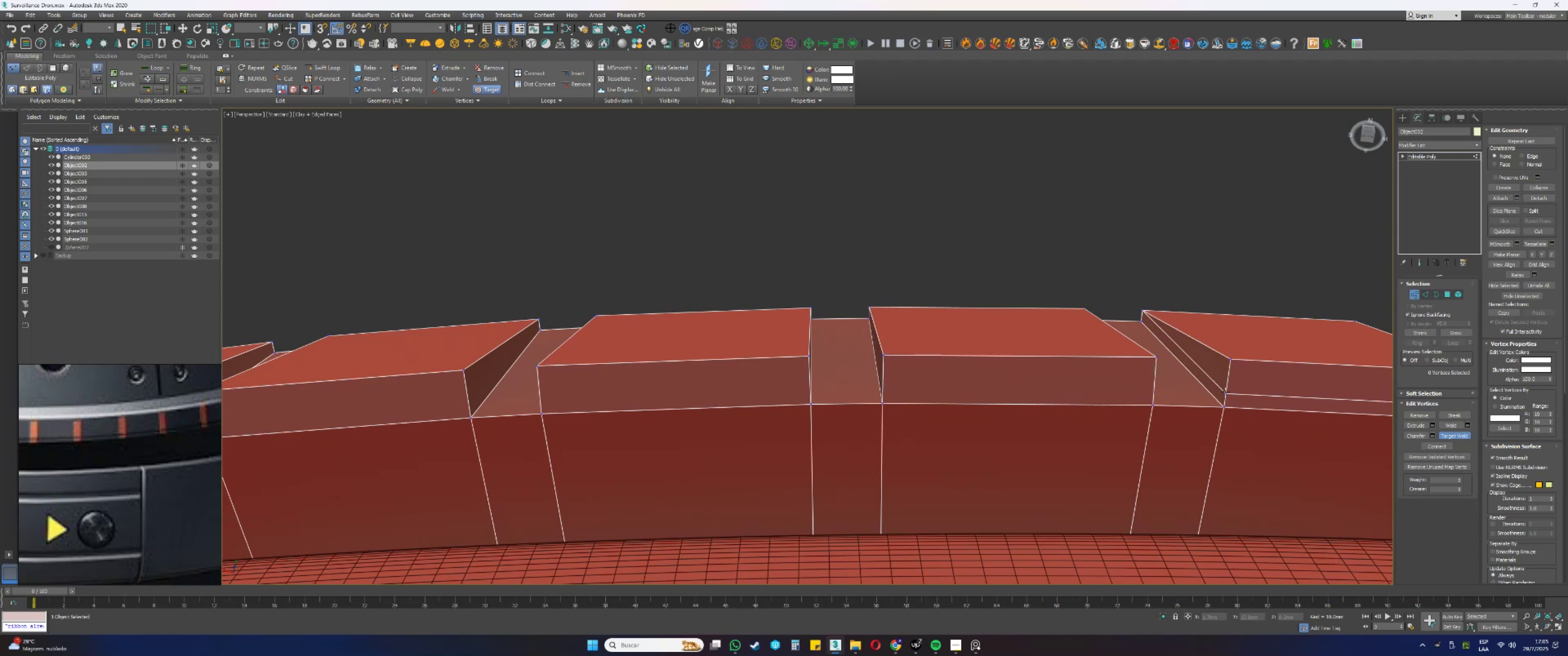 
double_click([1233, 357])
 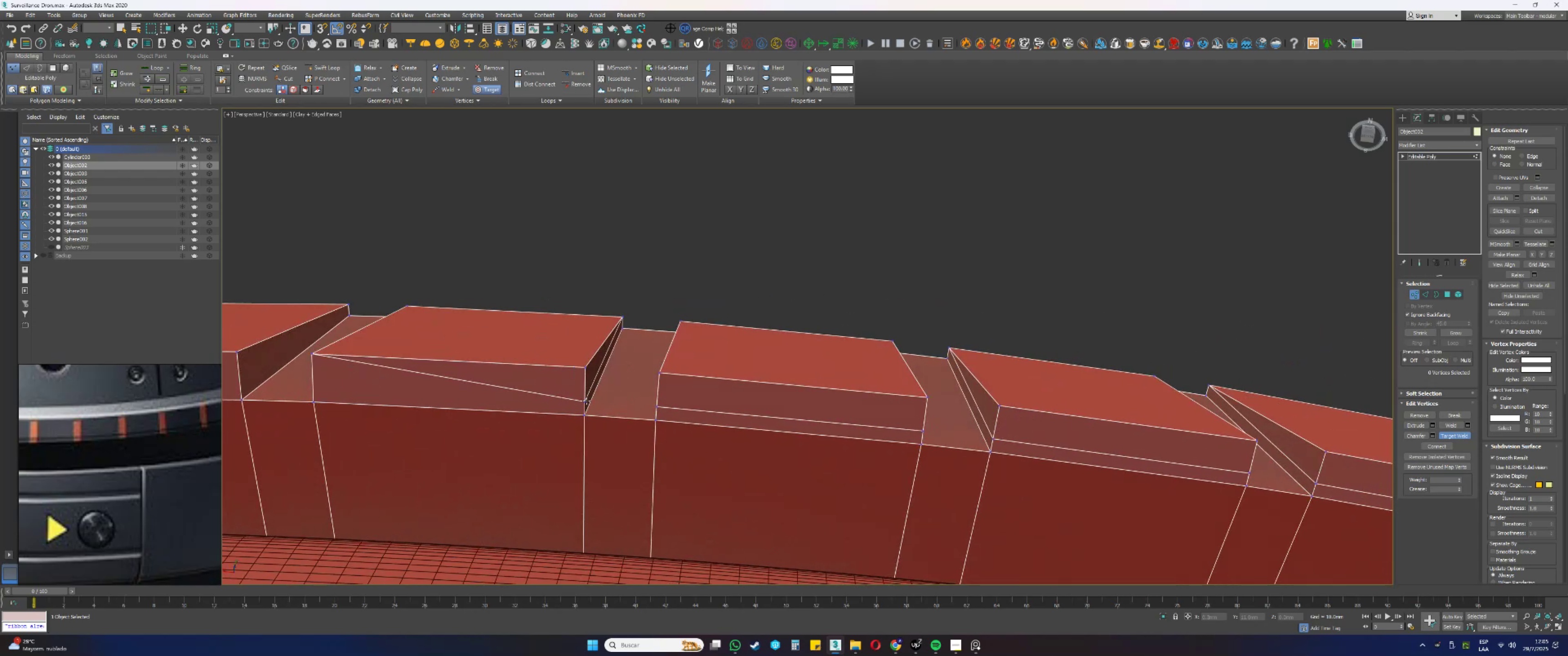 
double_click([586, 366])
 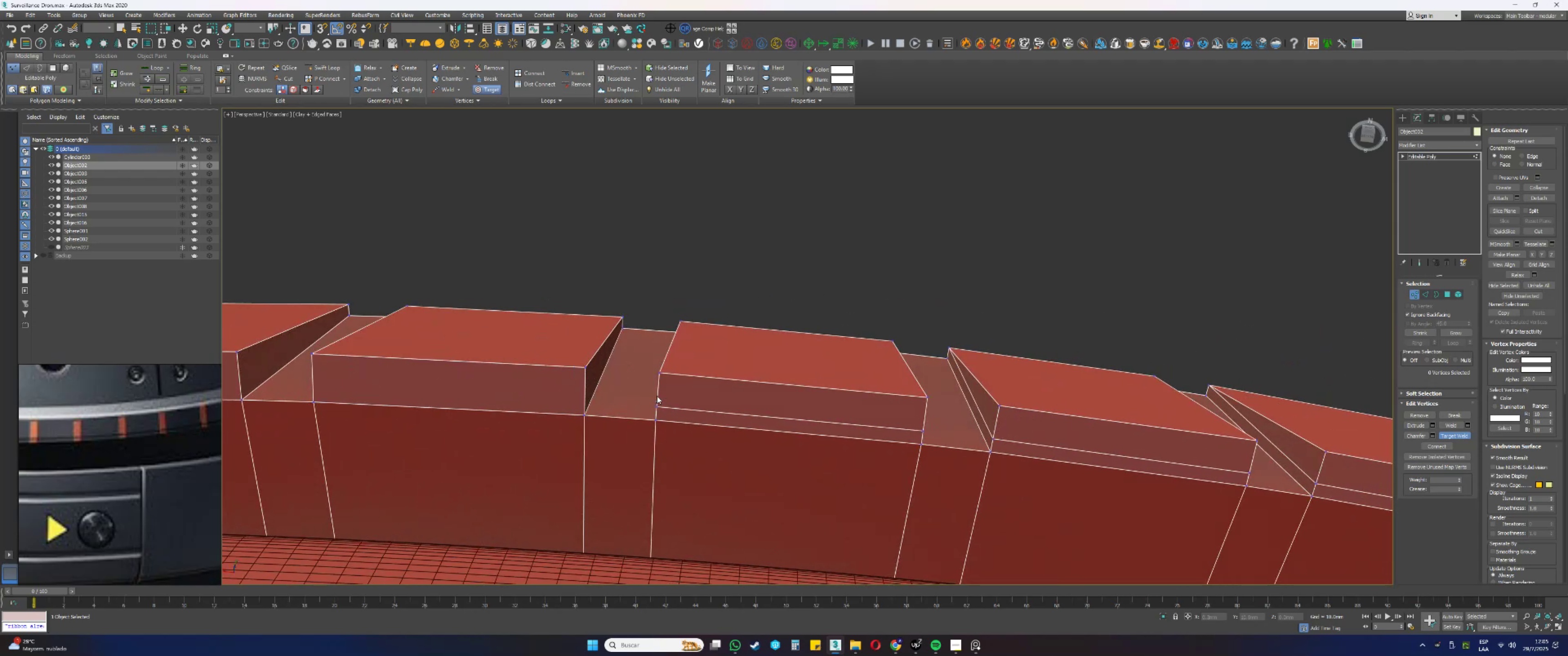 
double_click([661, 374])
 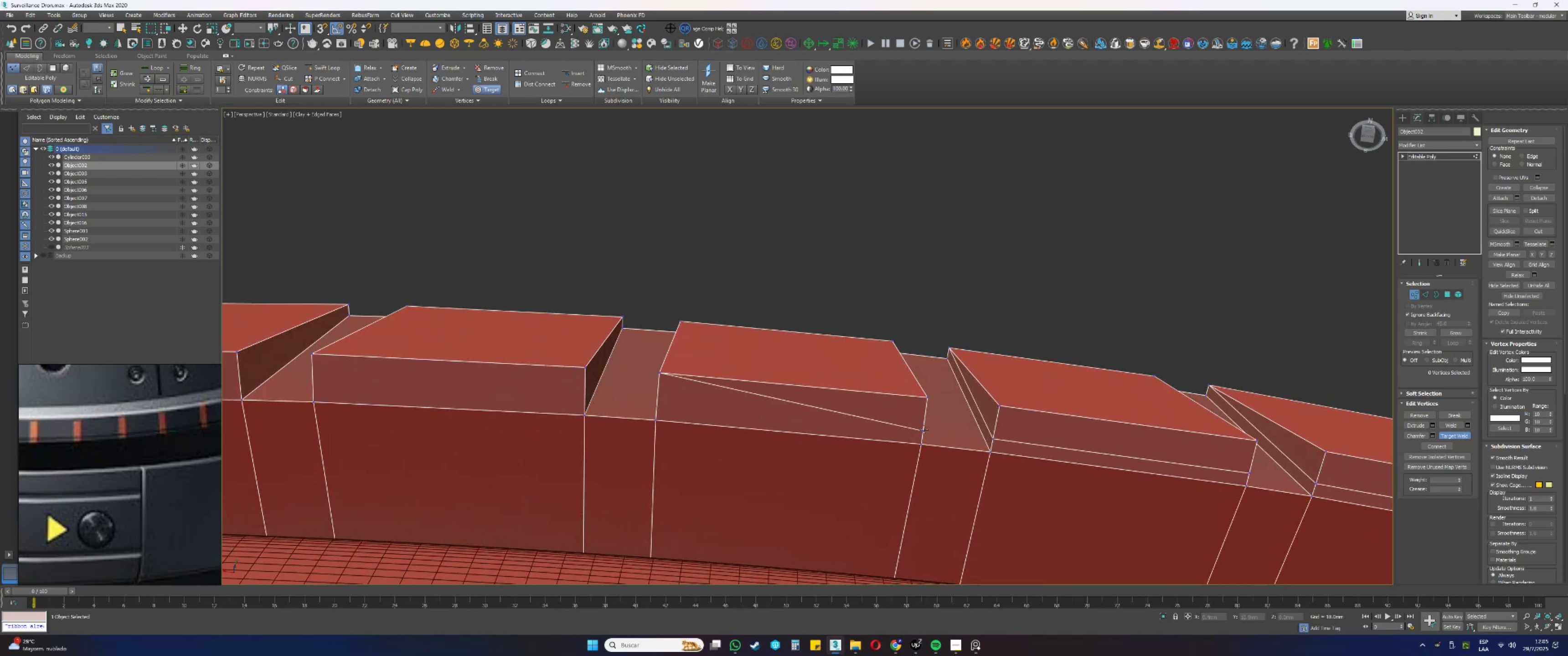 
double_click([928, 394])
 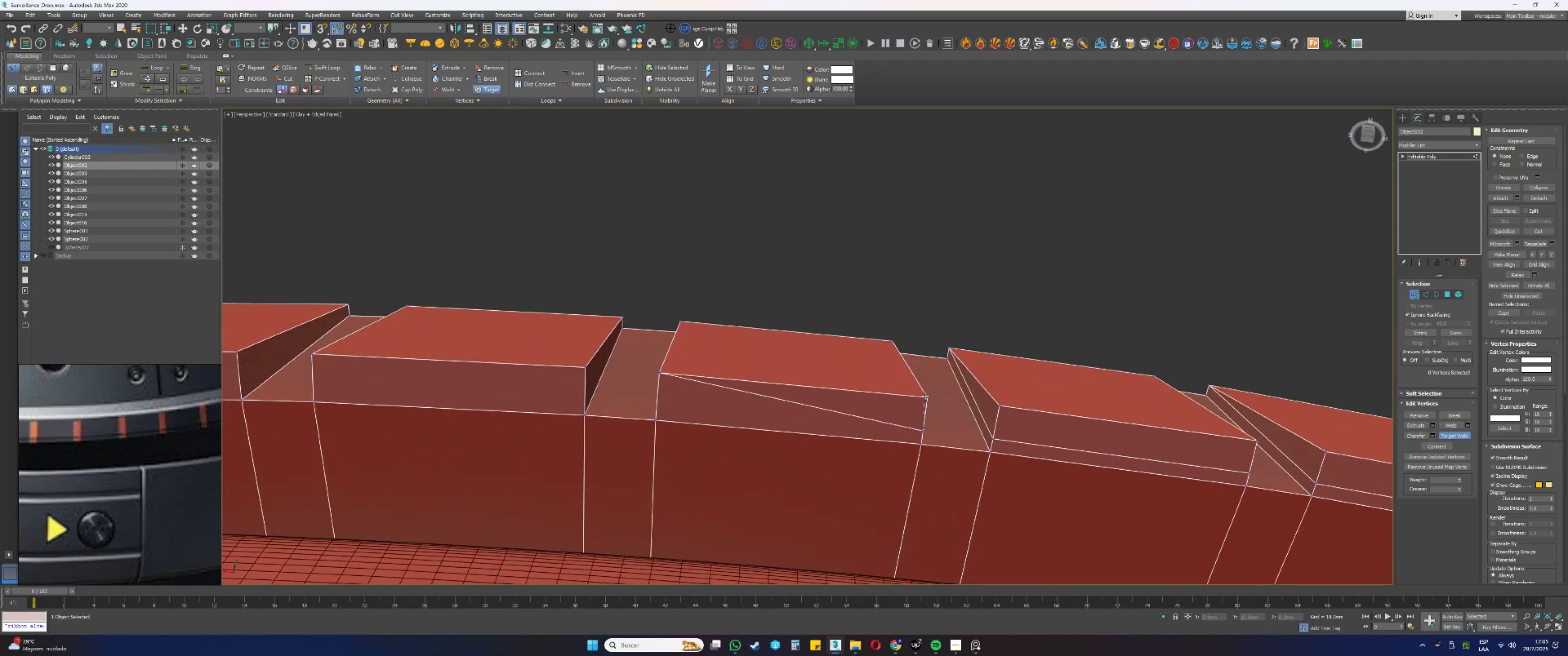 
left_click([925, 395])
 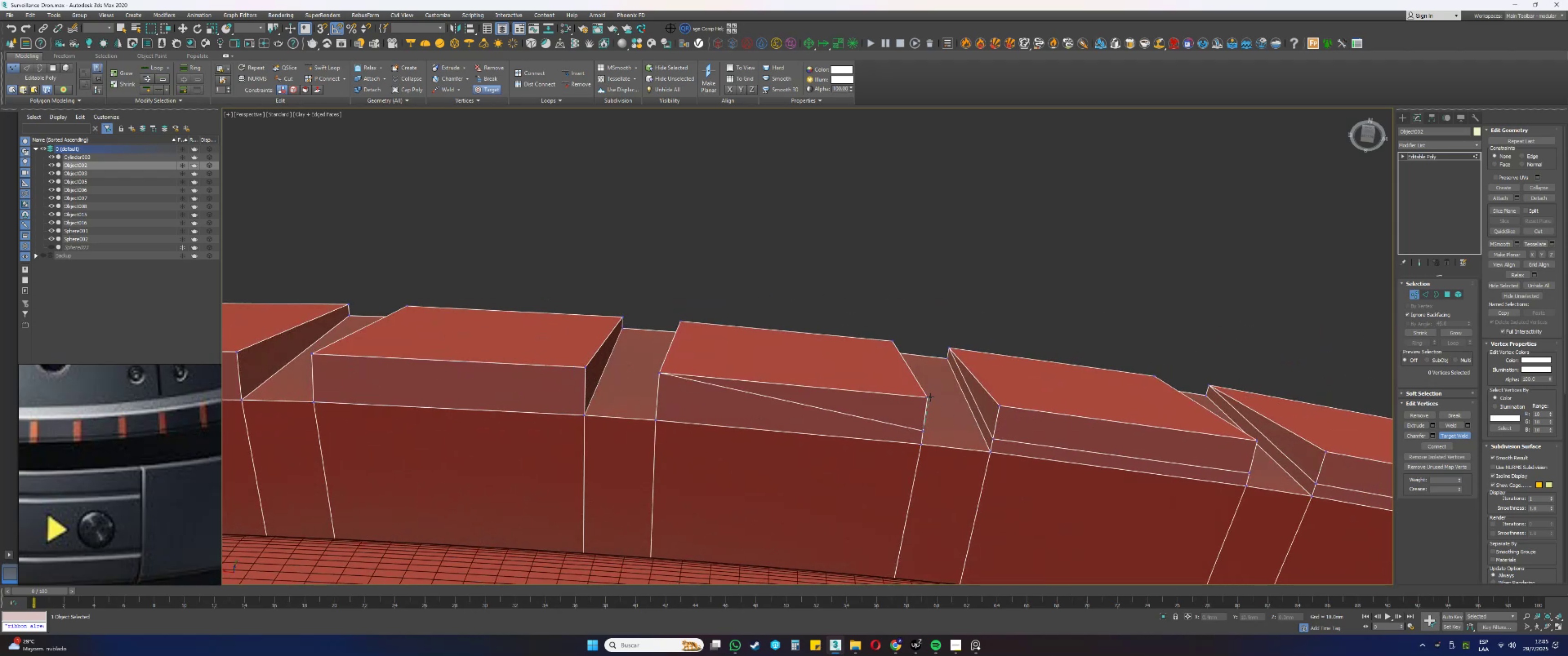 
left_click([928, 397])
 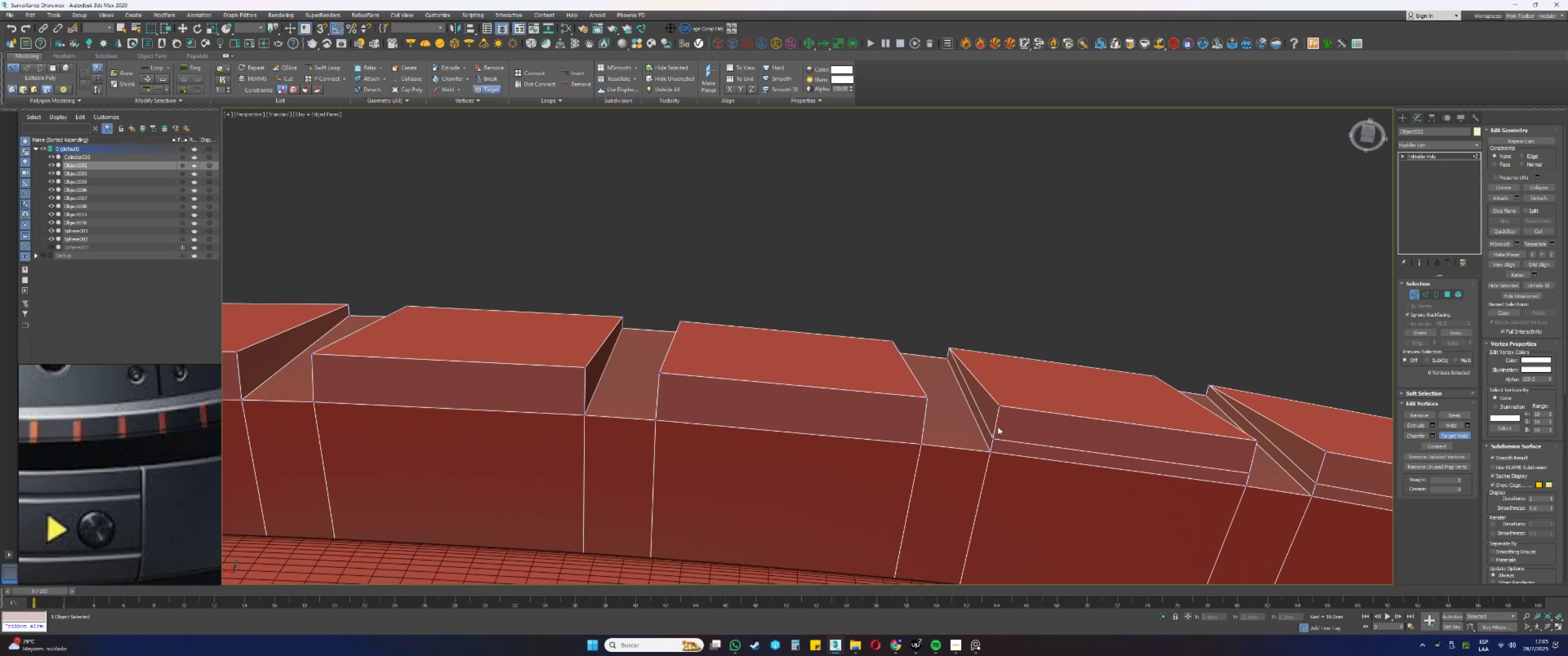 
double_click([1001, 407])
 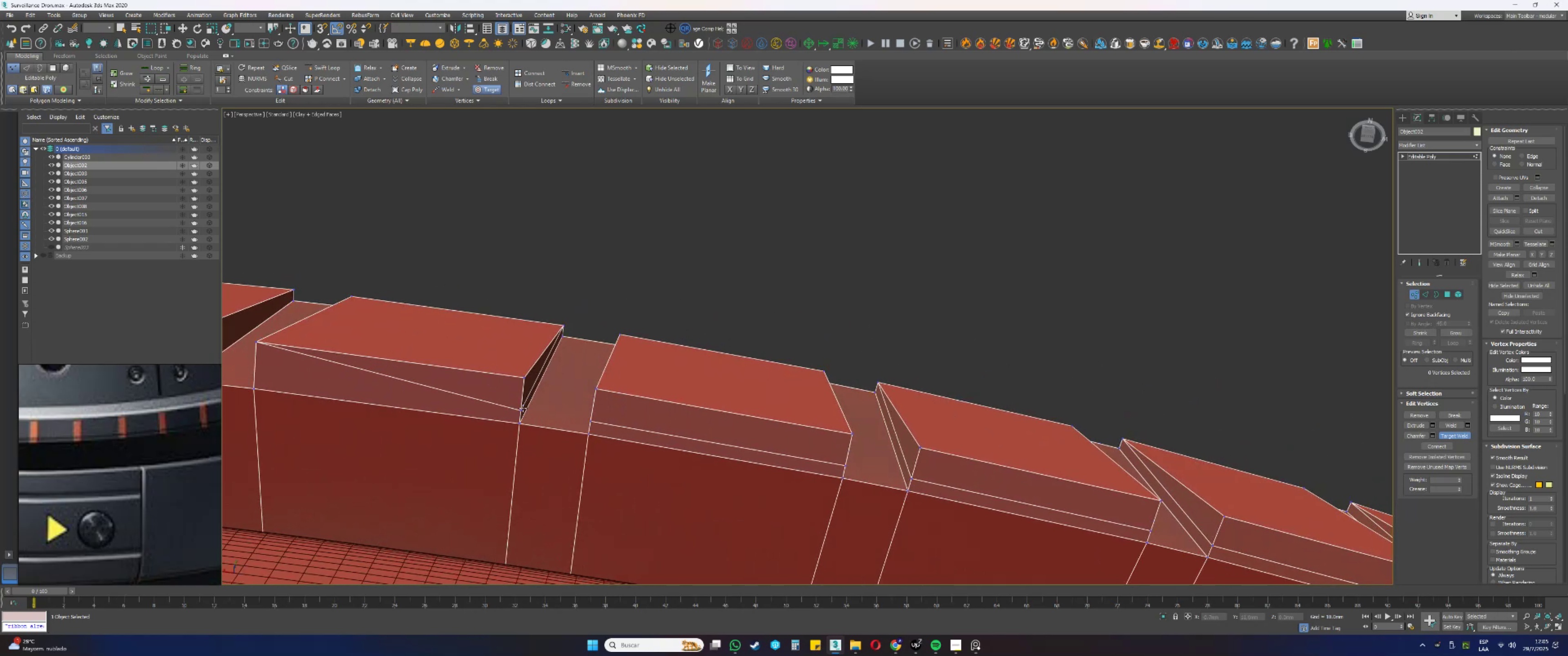 
double_click([524, 380])
 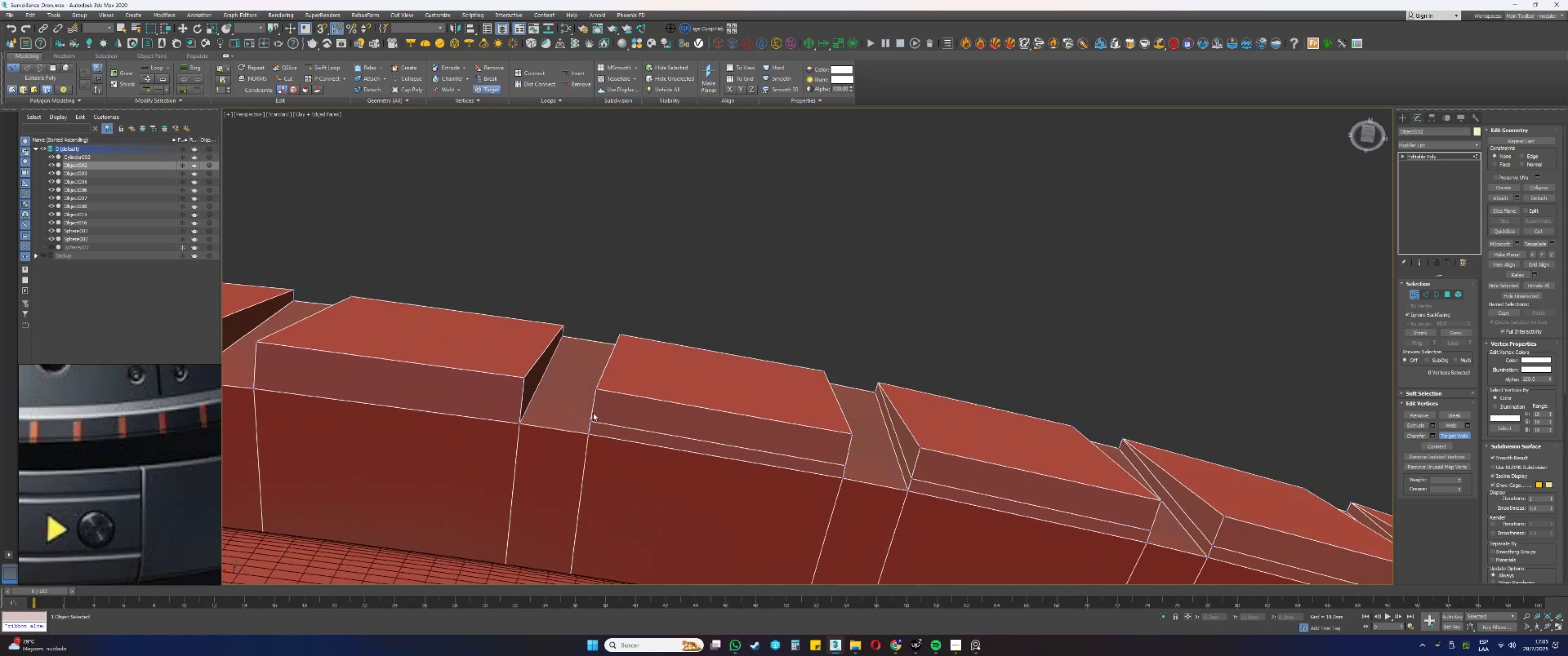 
double_click([595, 389])
 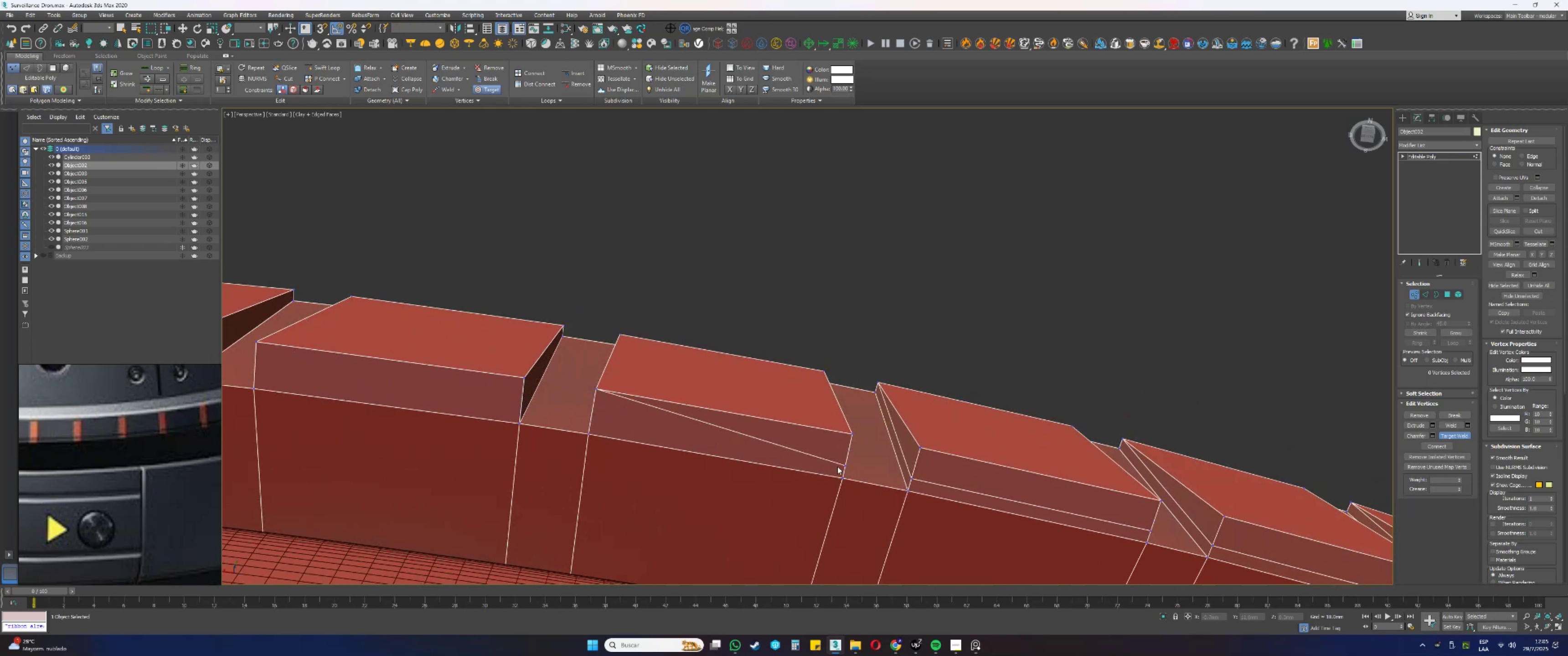 
left_click([848, 465])
 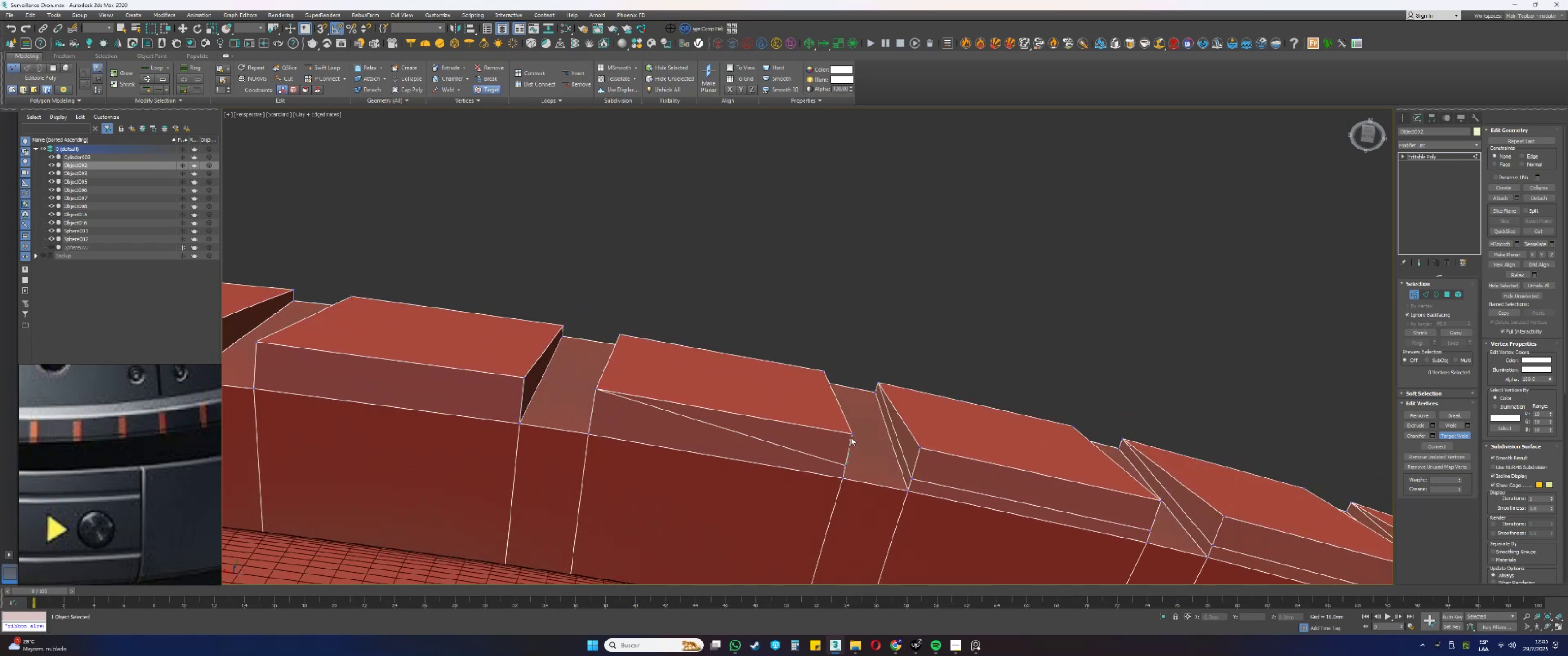 
left_click([851, 432])
 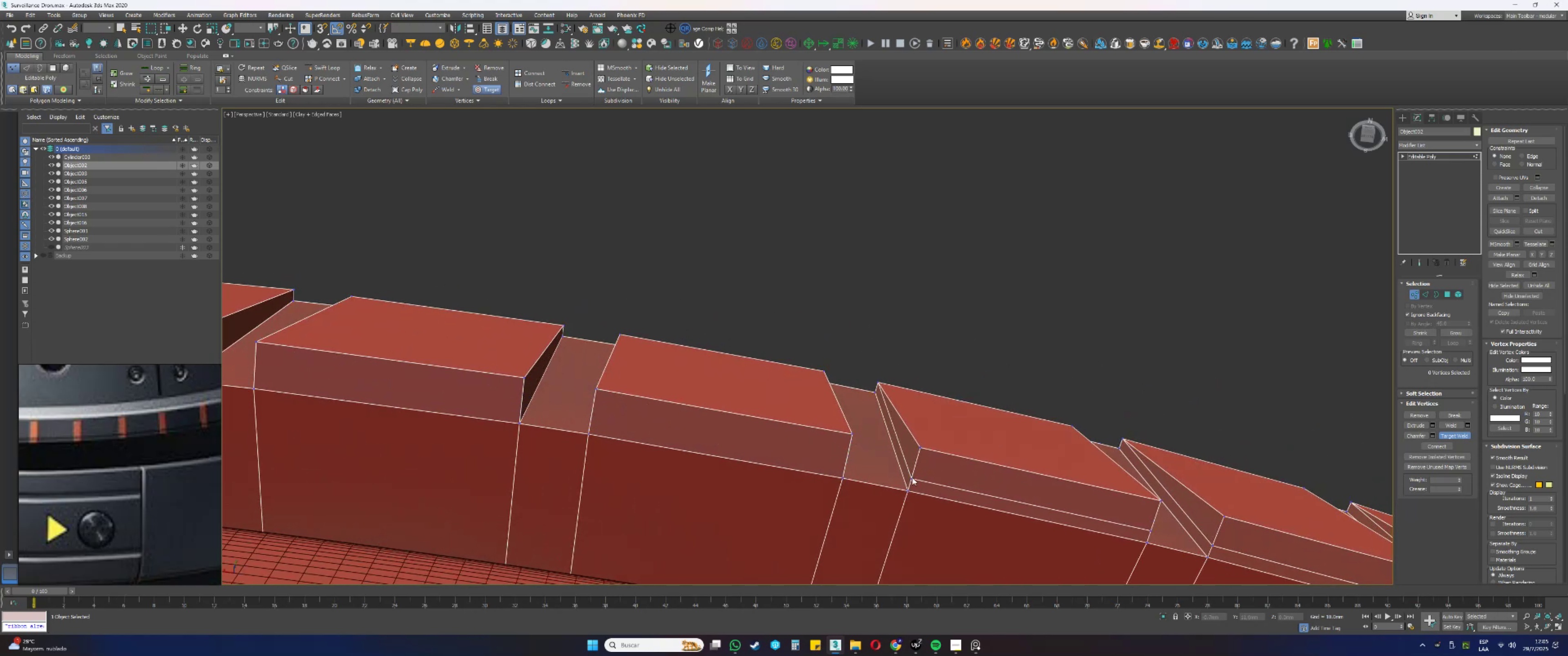 
double_click([919, 447])
 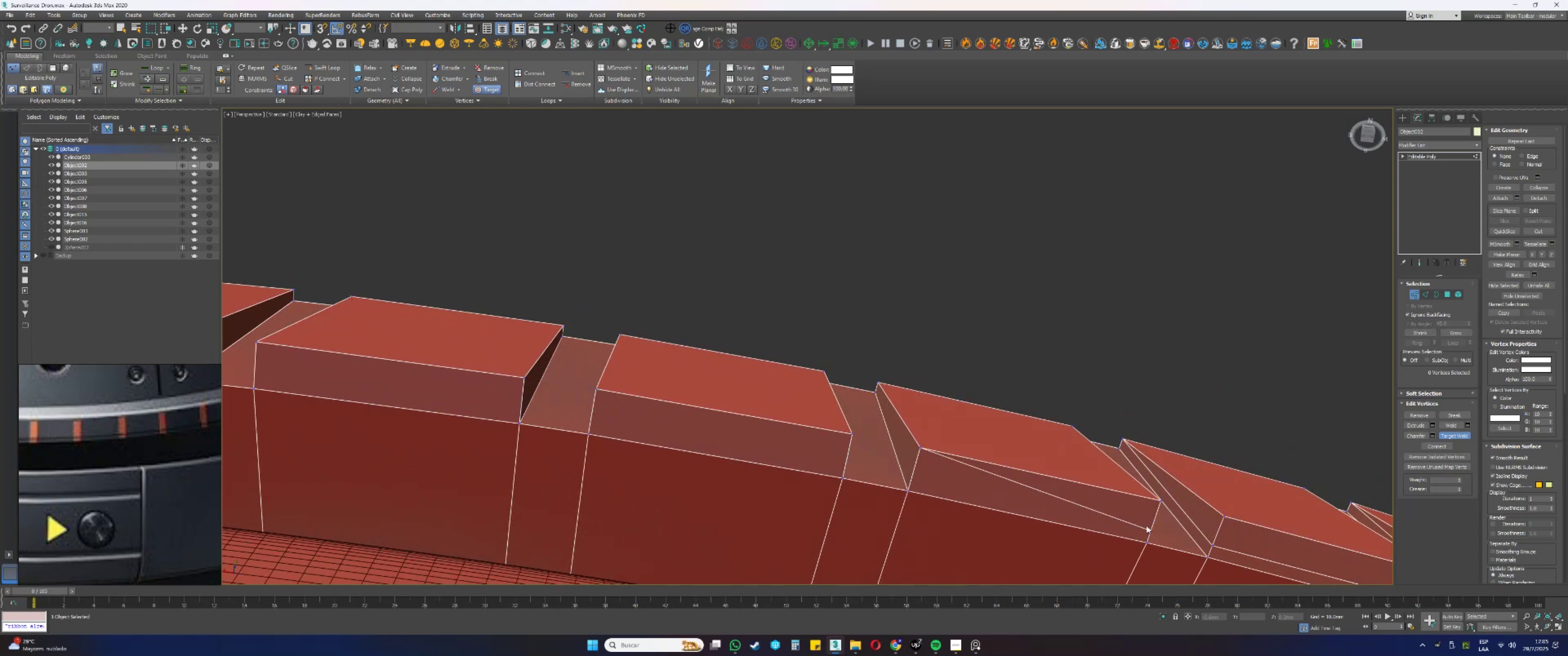 
left_click([1151, 529])
 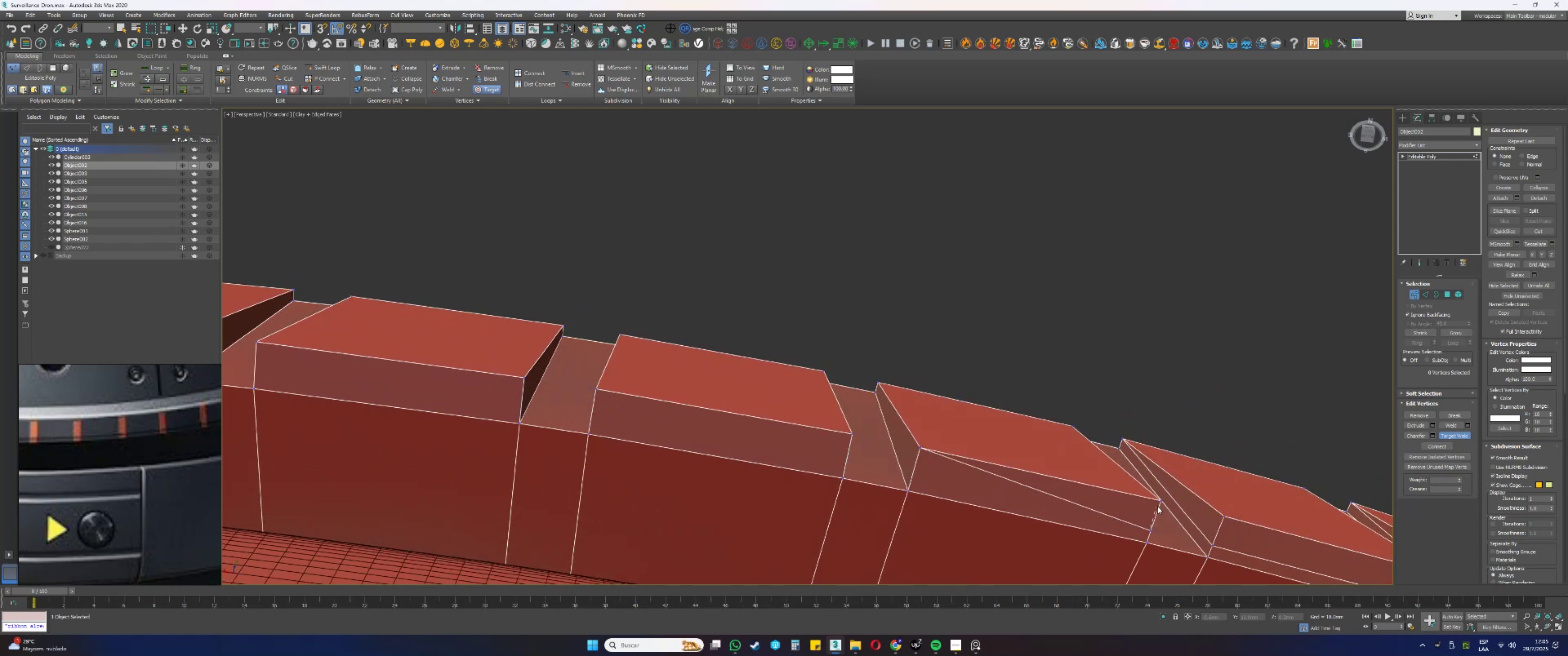 
left_click([1159, 503])
 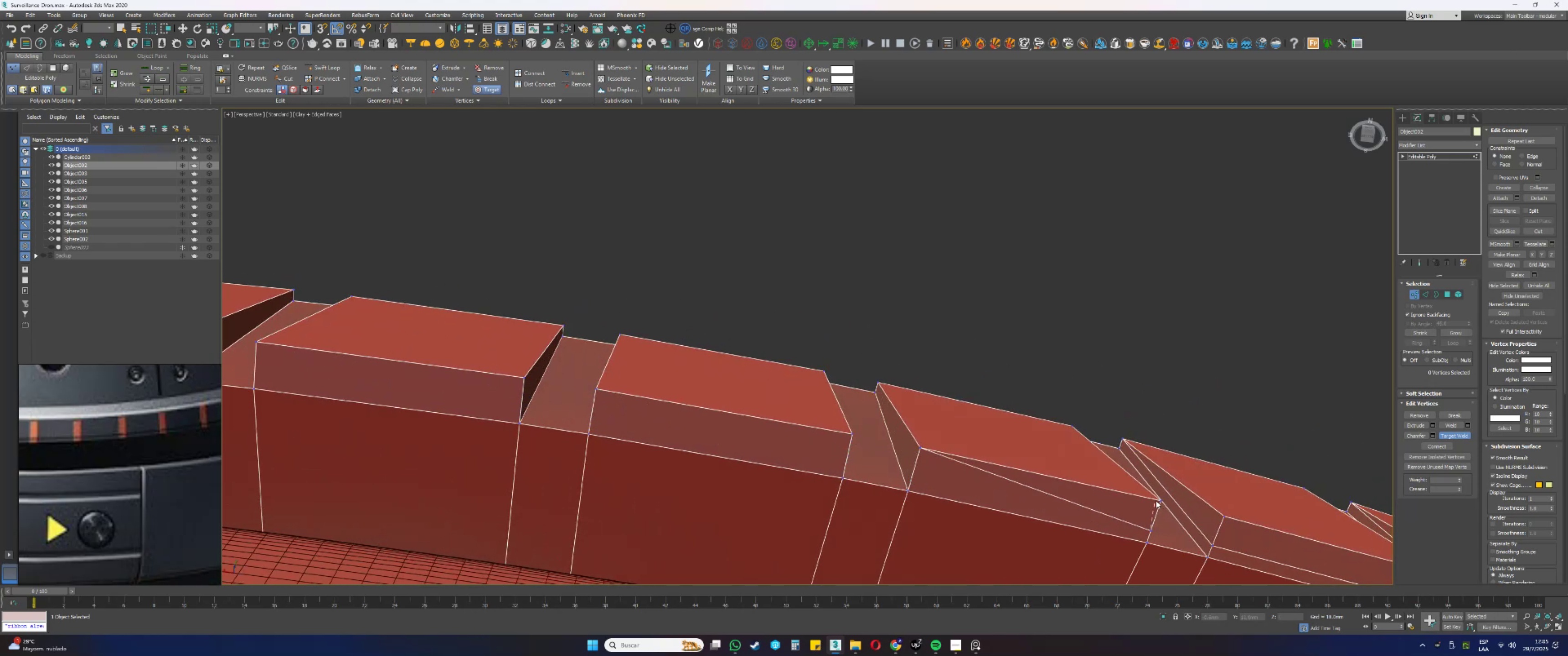 
left_click([1160, 499])
 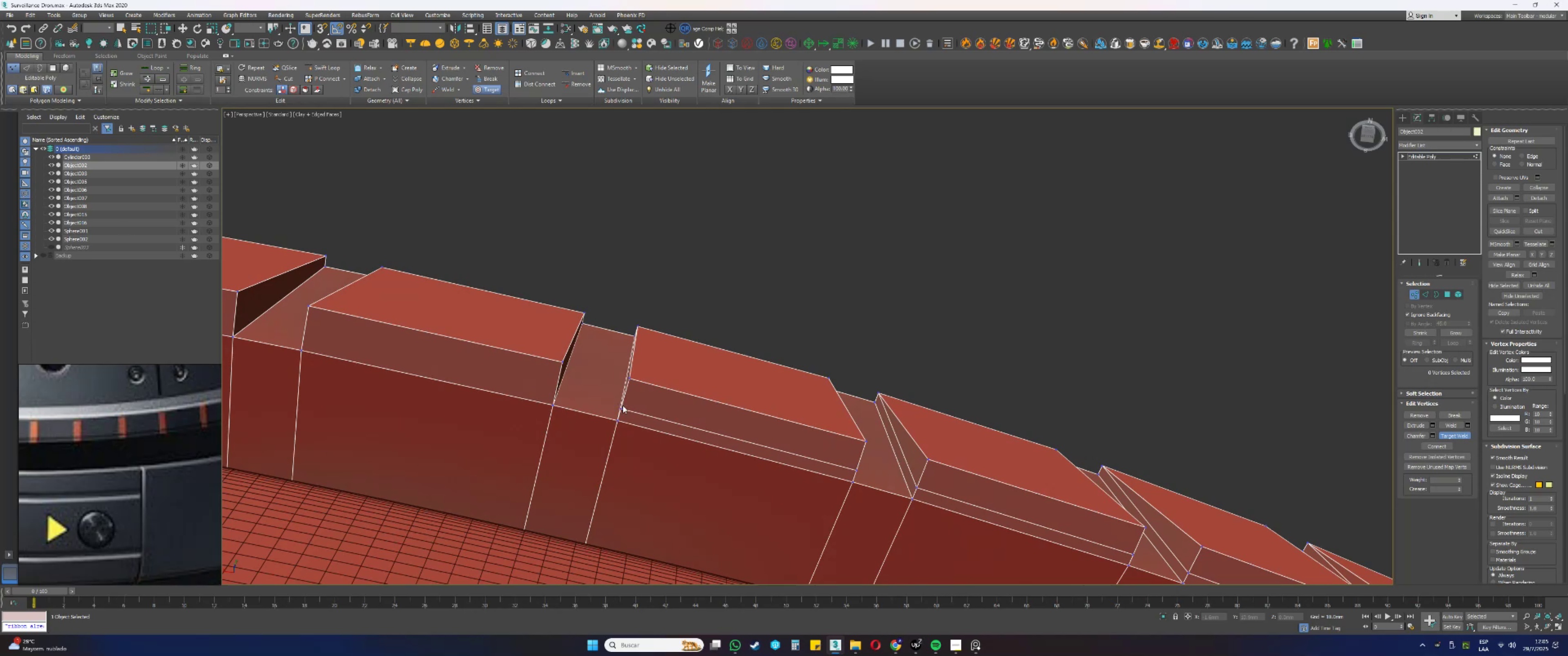 
double_click([627, 378])
 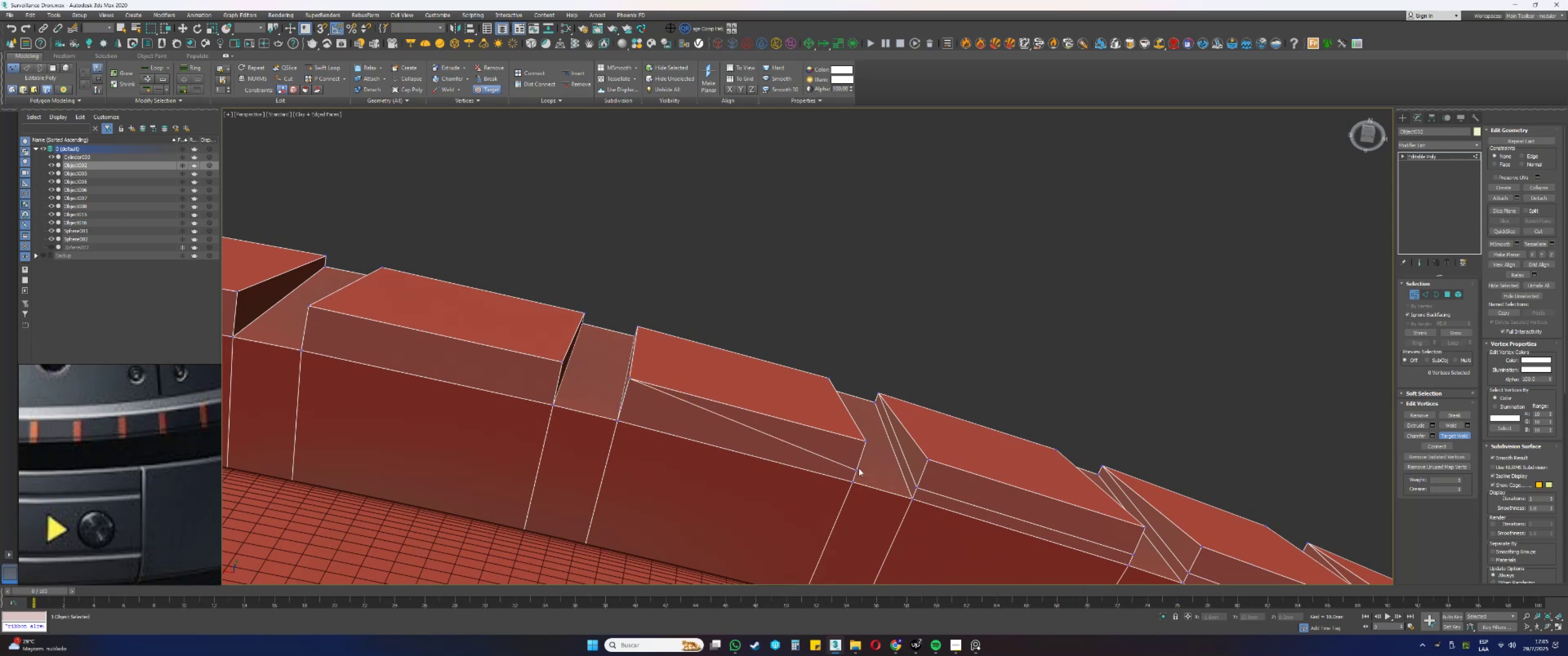 
double_click([867, 442])
 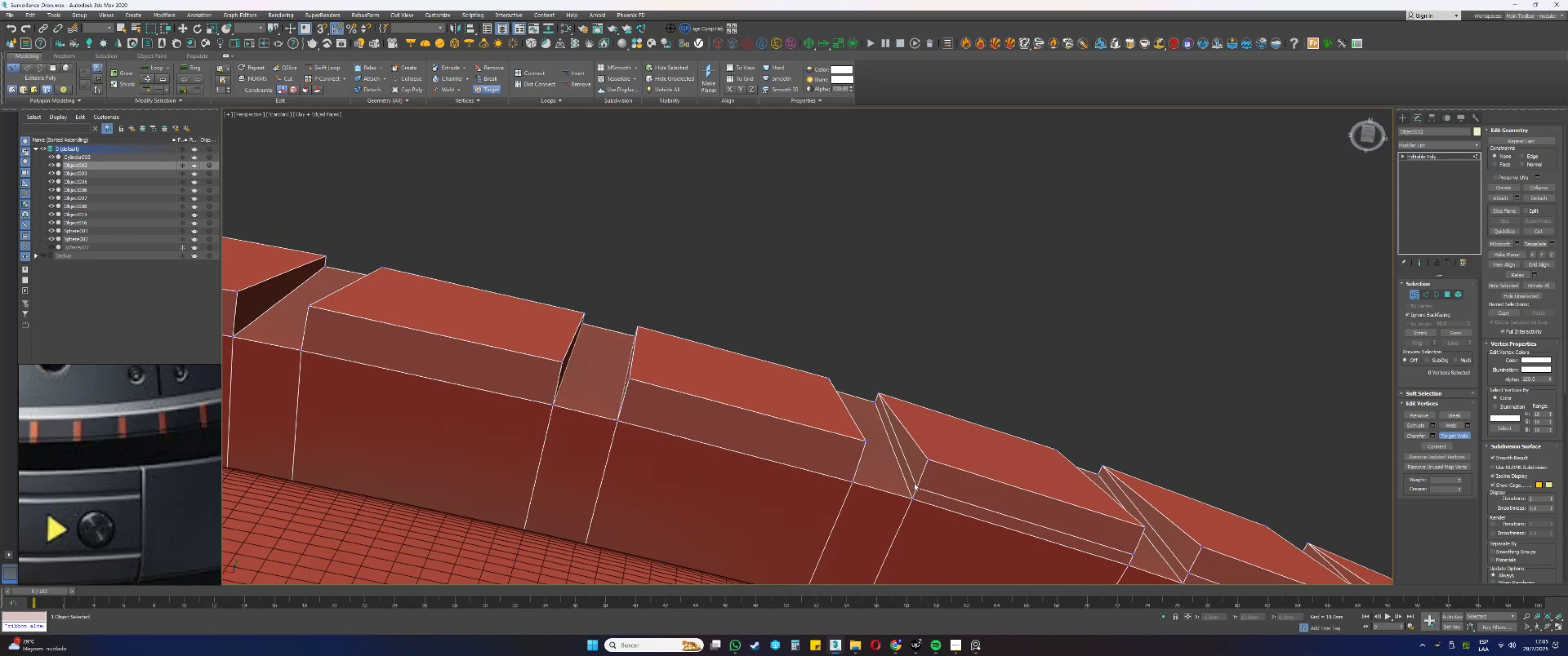 
left_click([916, 486])
 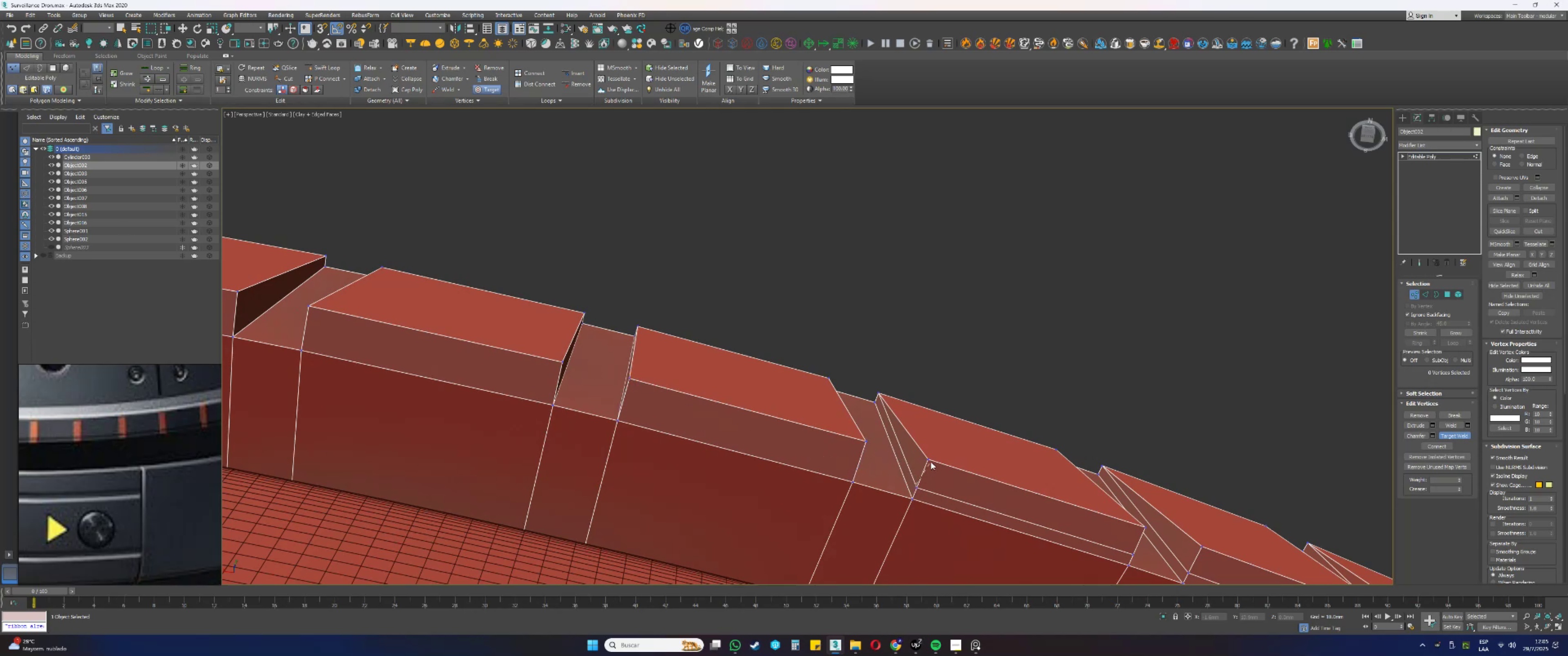 
left_click([929, 460])
 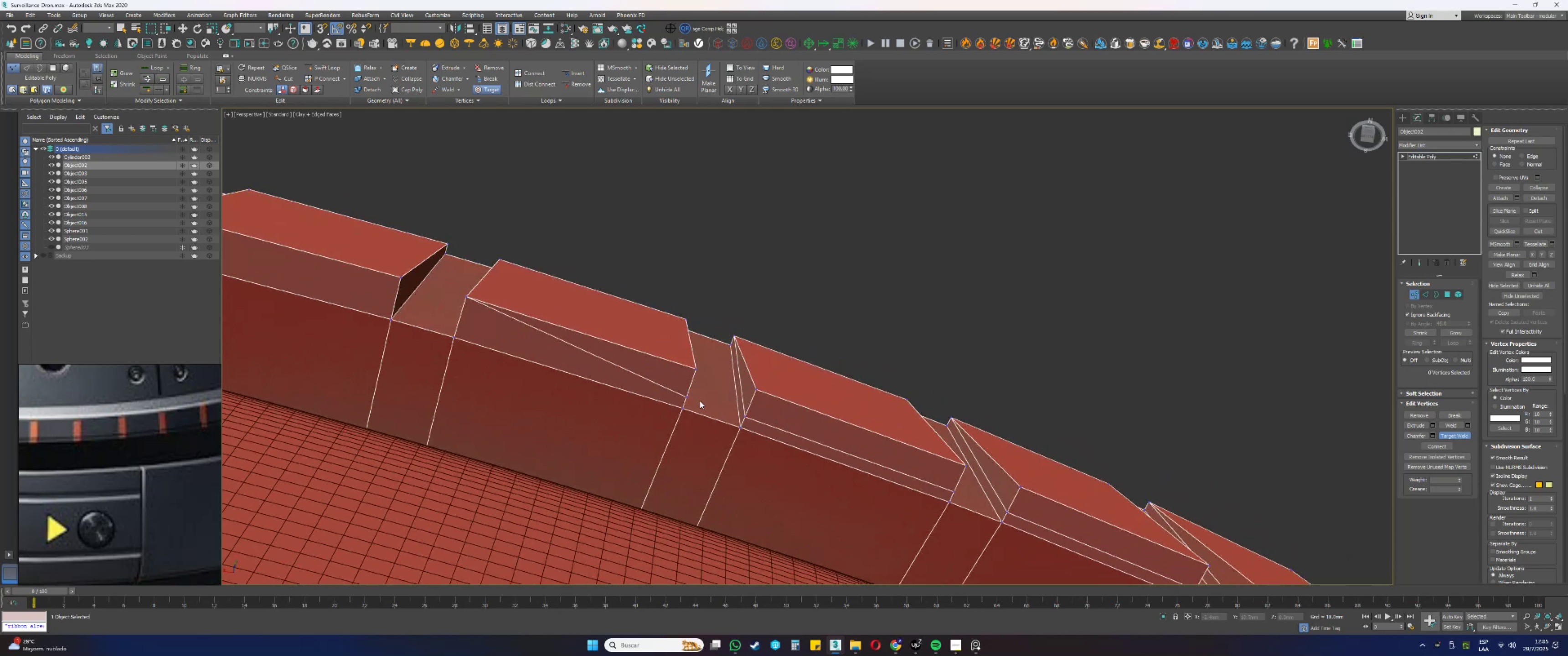 
left_click([687, 395])
 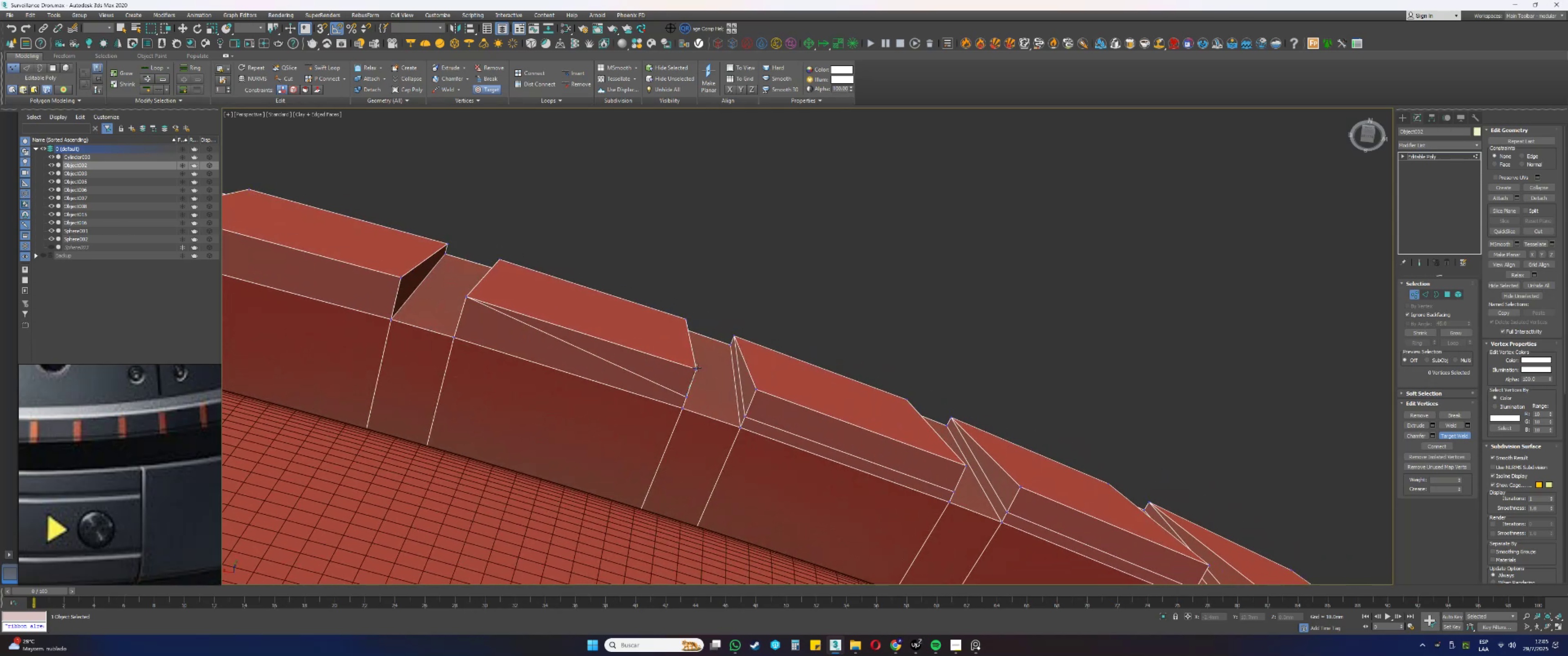 
left_click([697, 368])
 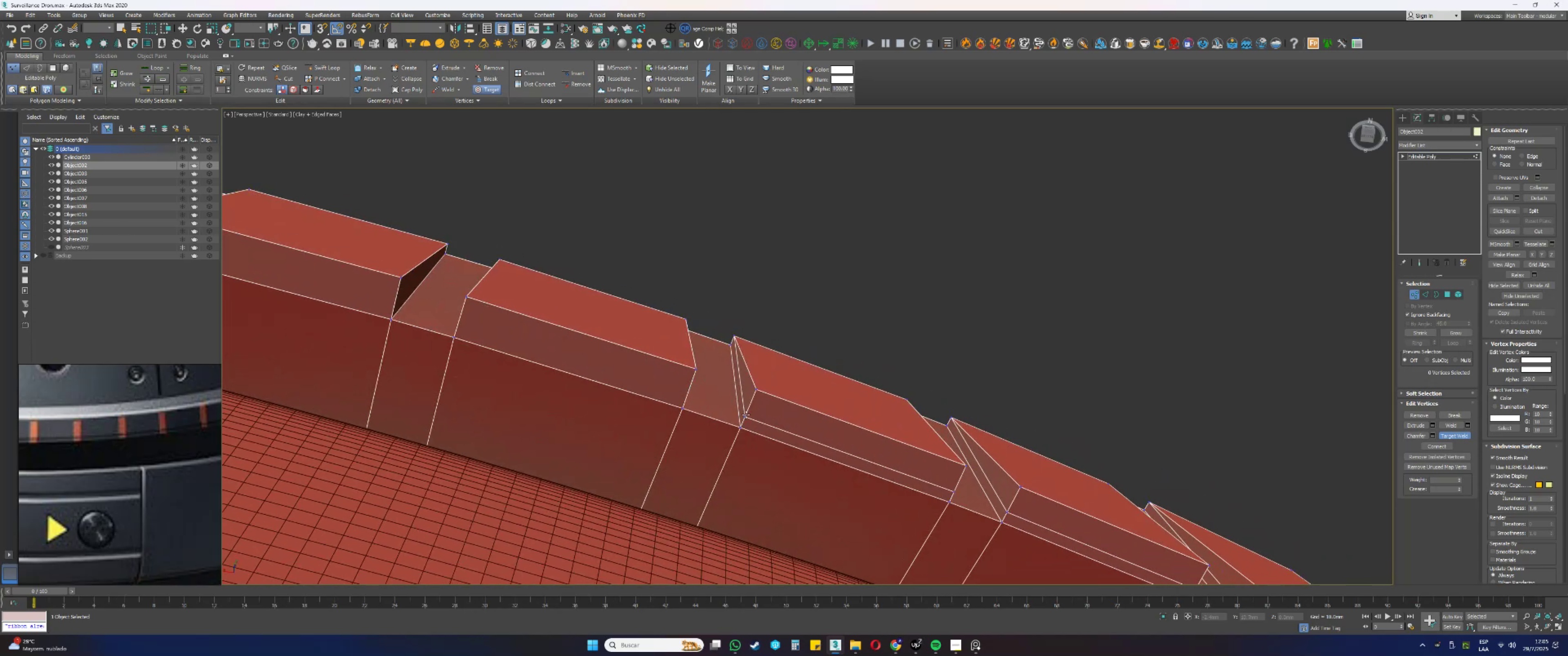 
double_click([756, 391])
 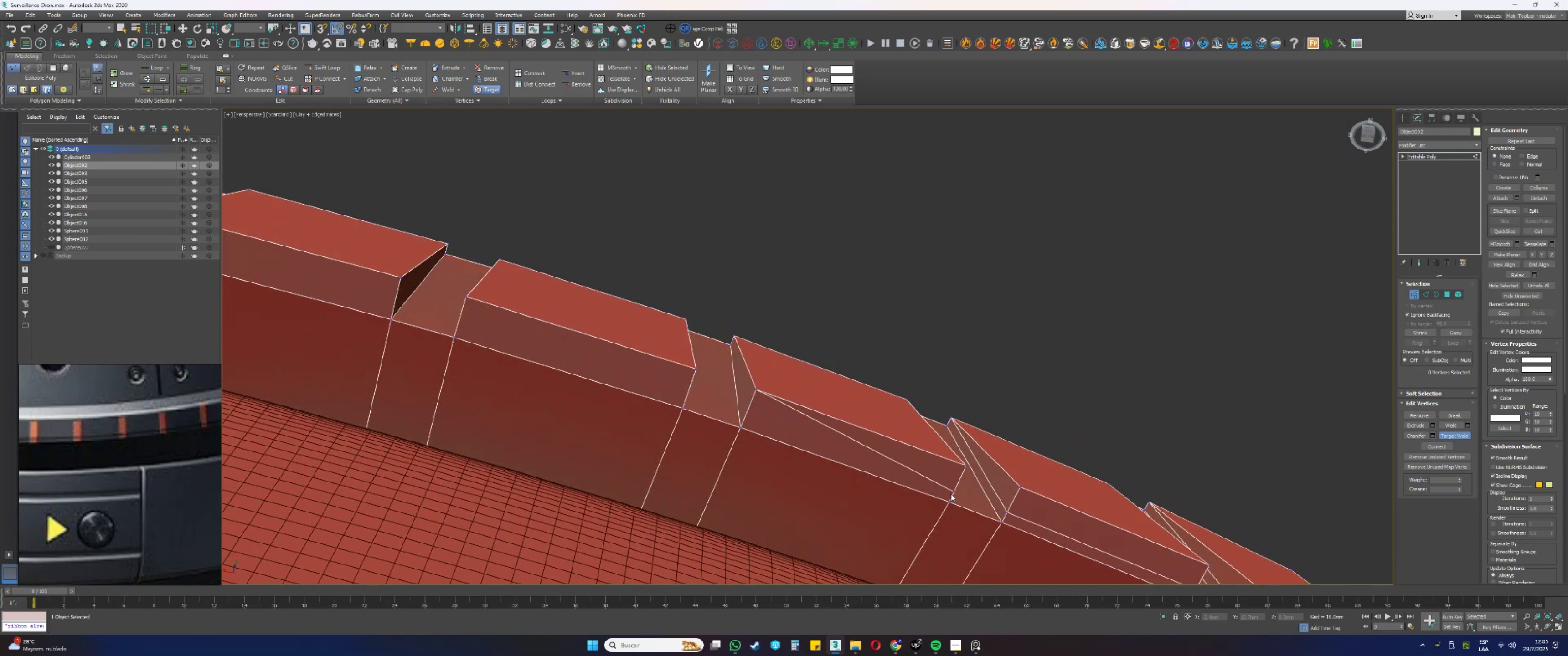 
left_click([955, 493])
 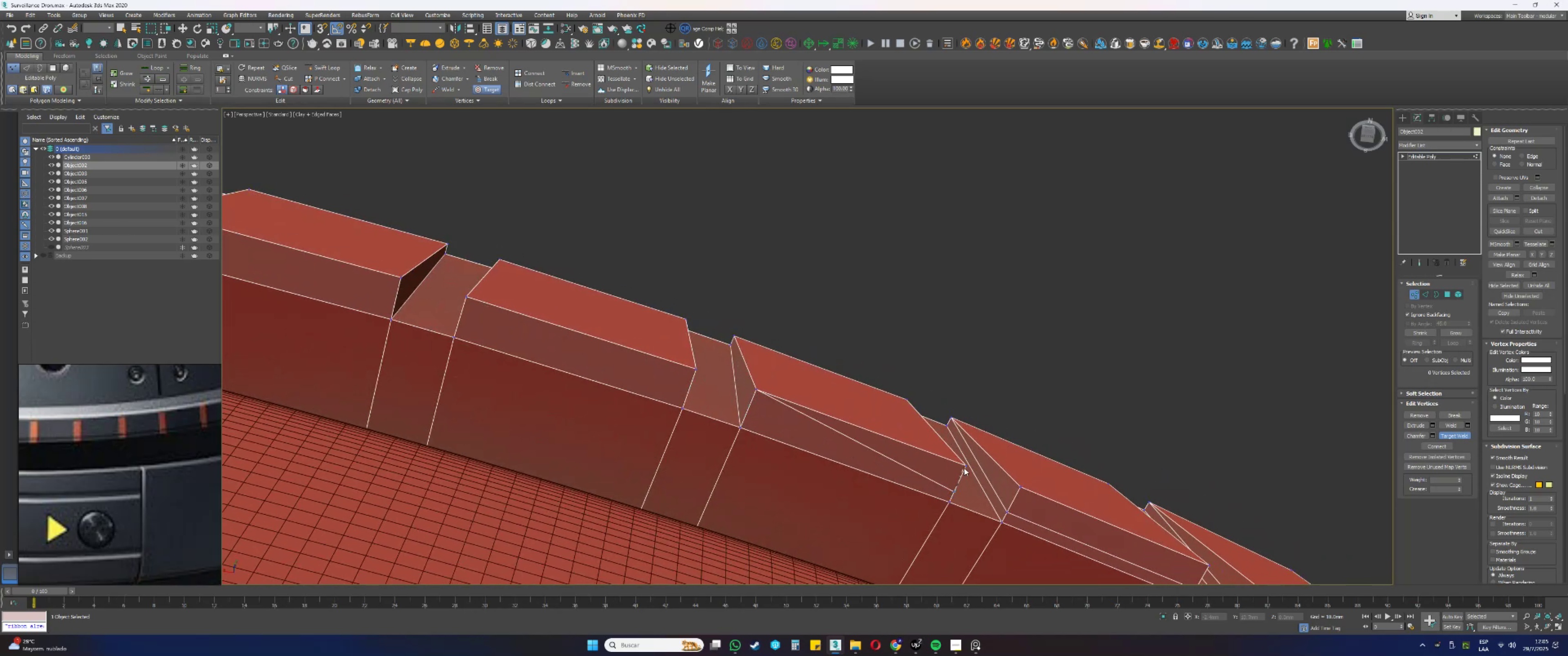 
left_click([965, 466])
 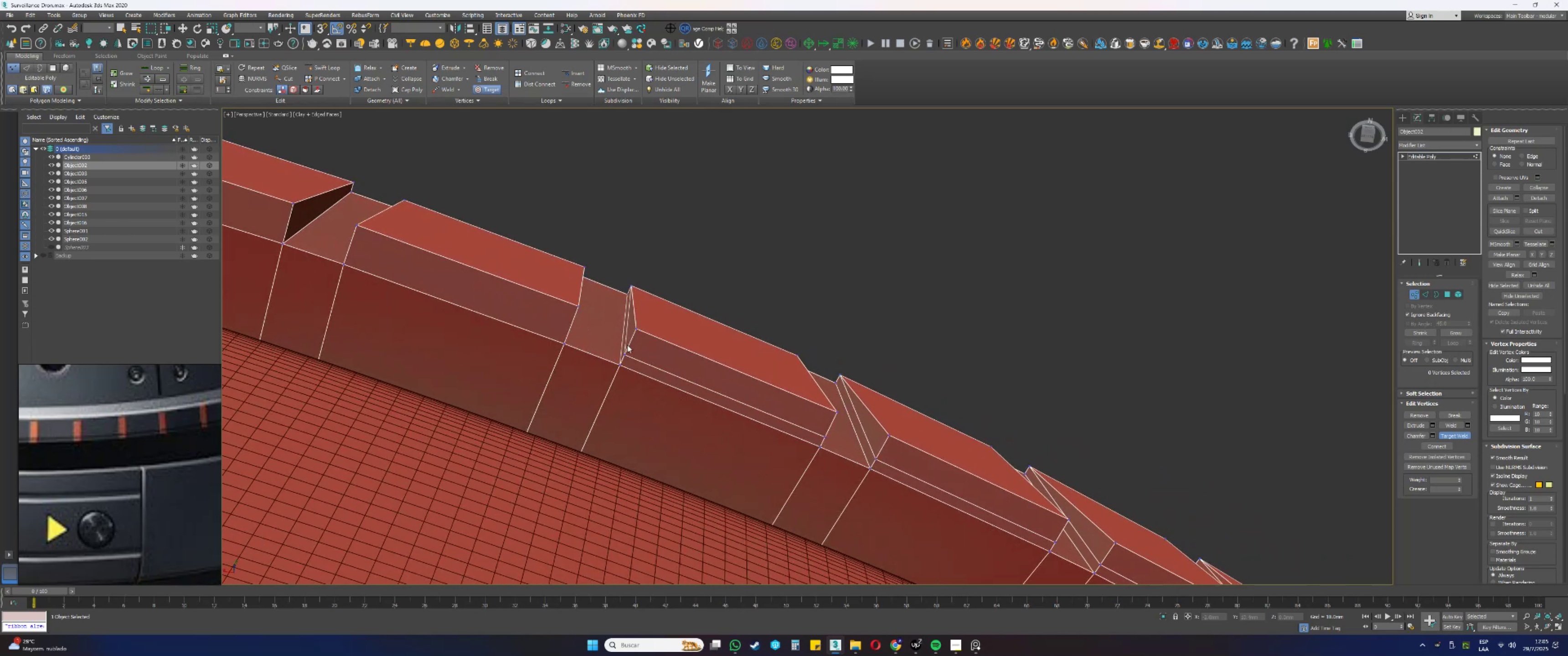 
left_click([626, 354])
 